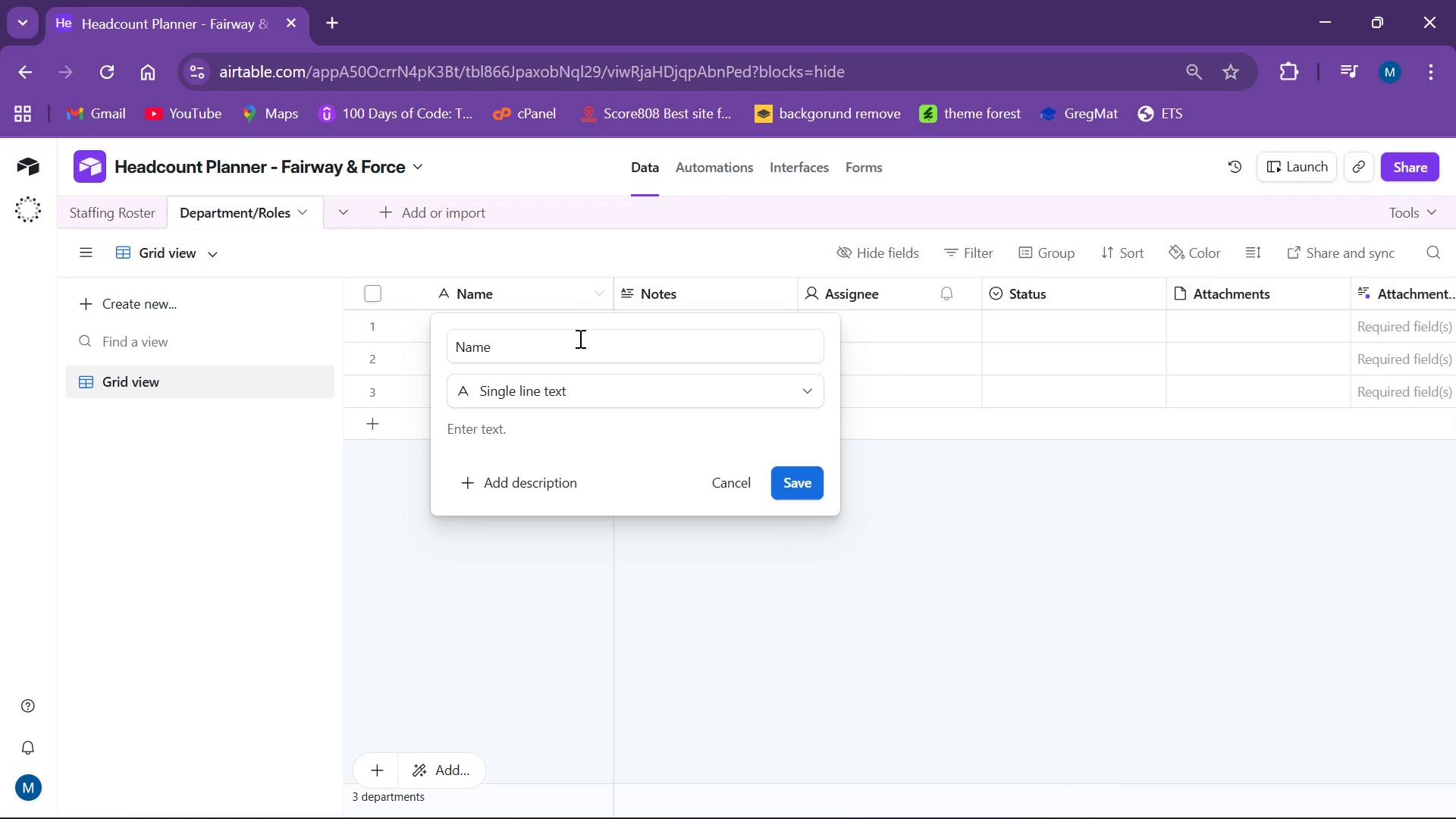 
left_click([572, 344])
 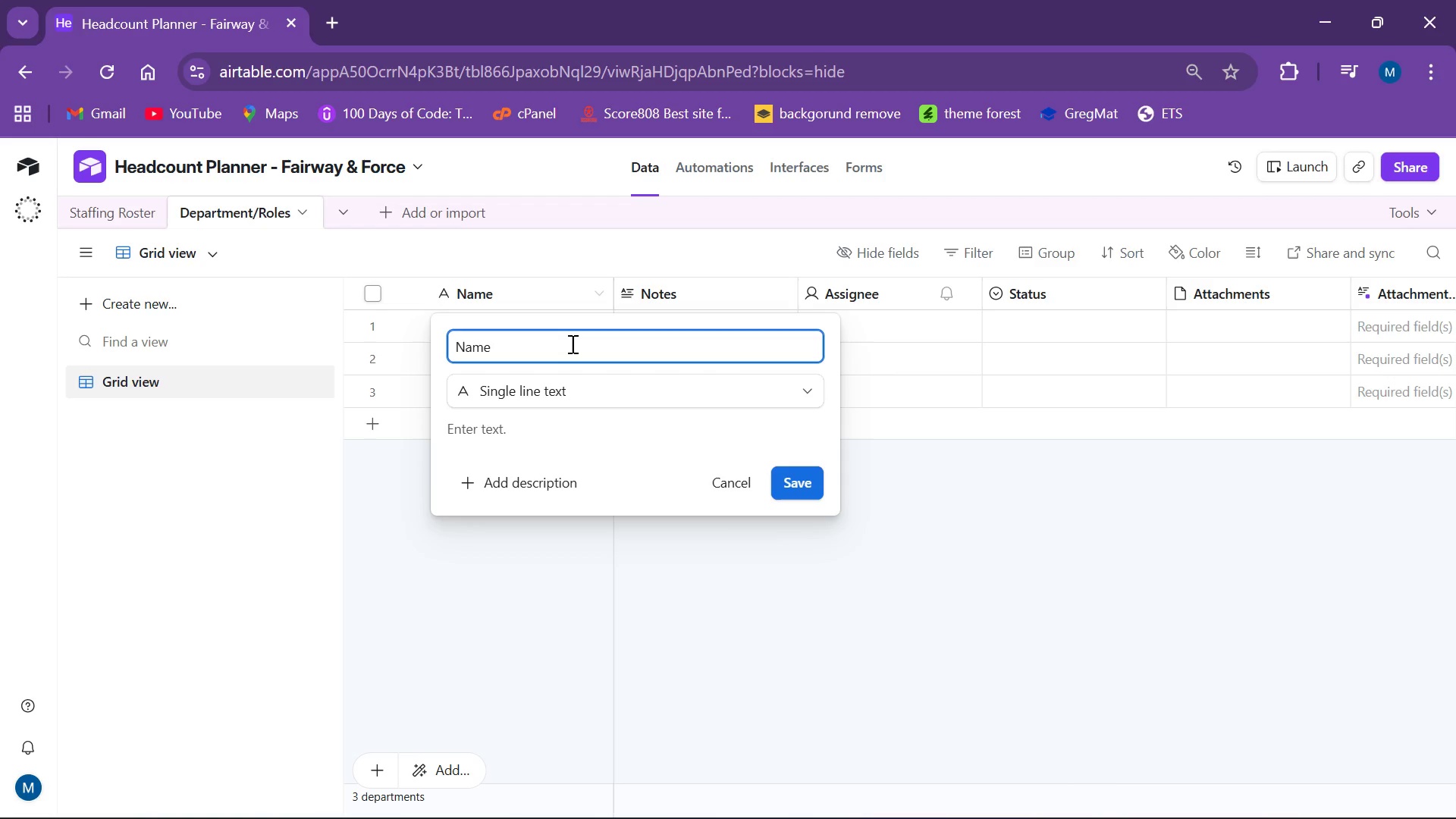 
key(Backspace)
key(Backspace)
key(Backspace)
key(Backspace)
key(Backspace)
type(Role Name)
 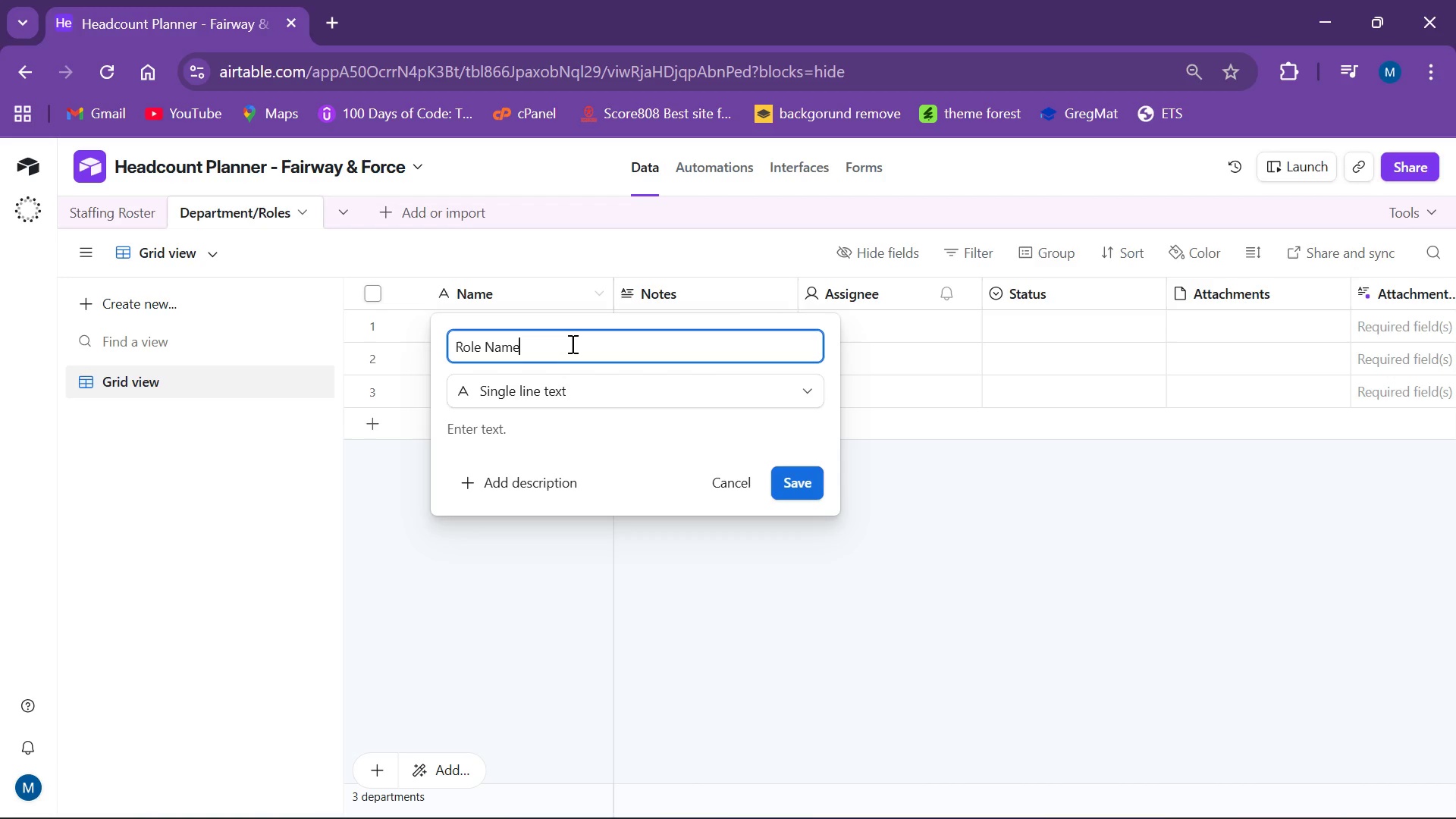 
wait(10.34)
 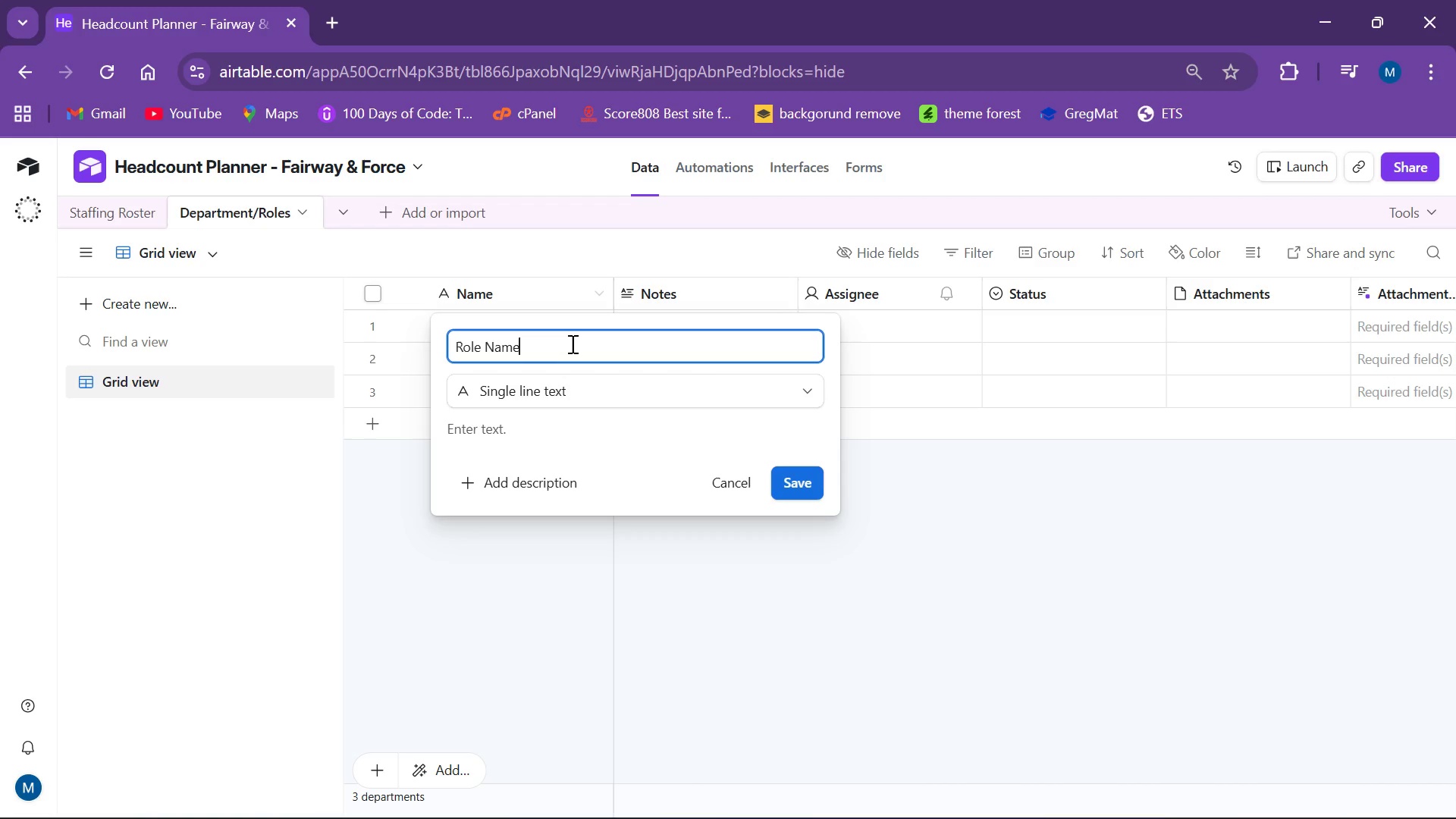 
mouse_move([8, 804])
 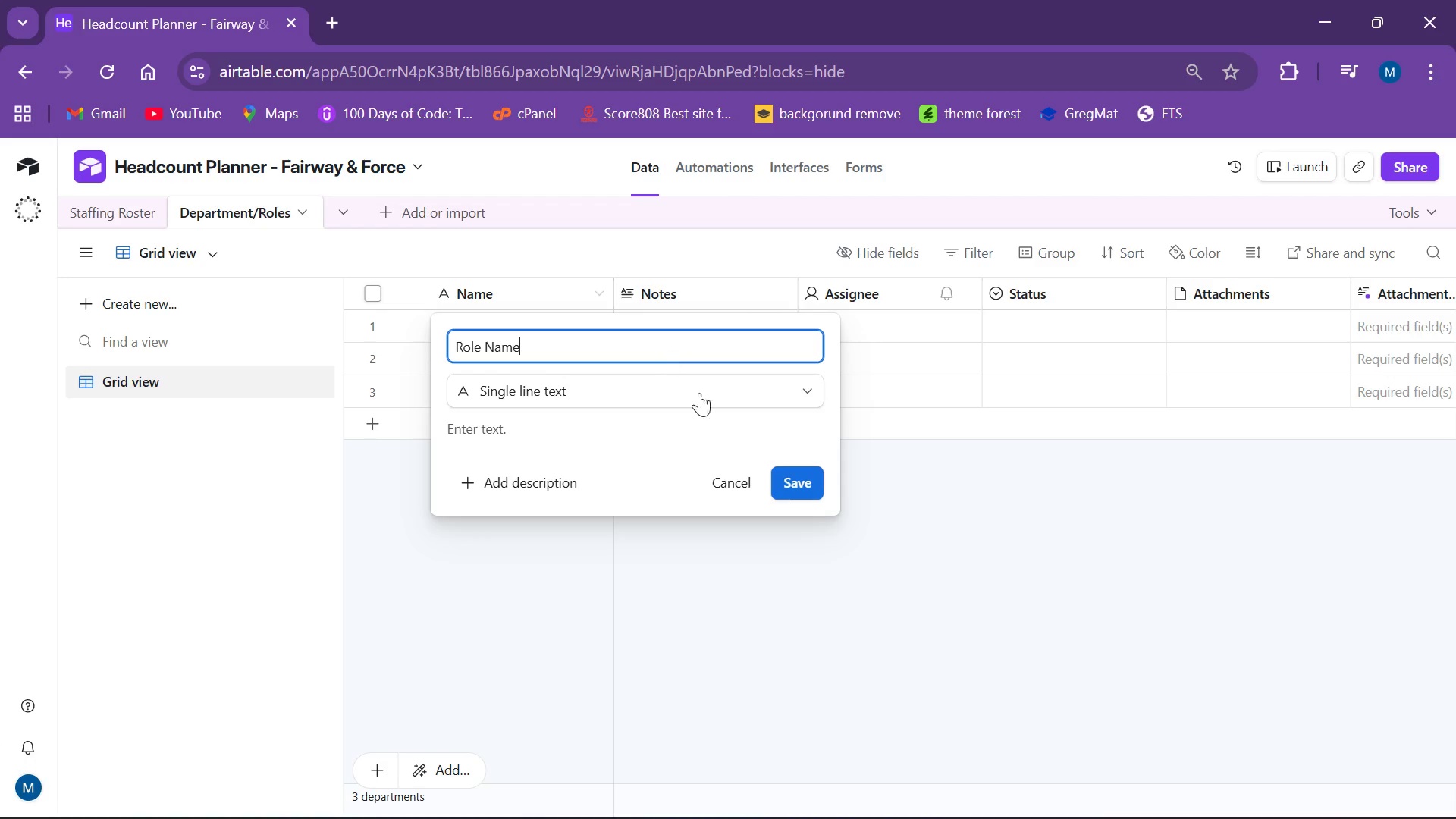 
left_click([716, 401])
 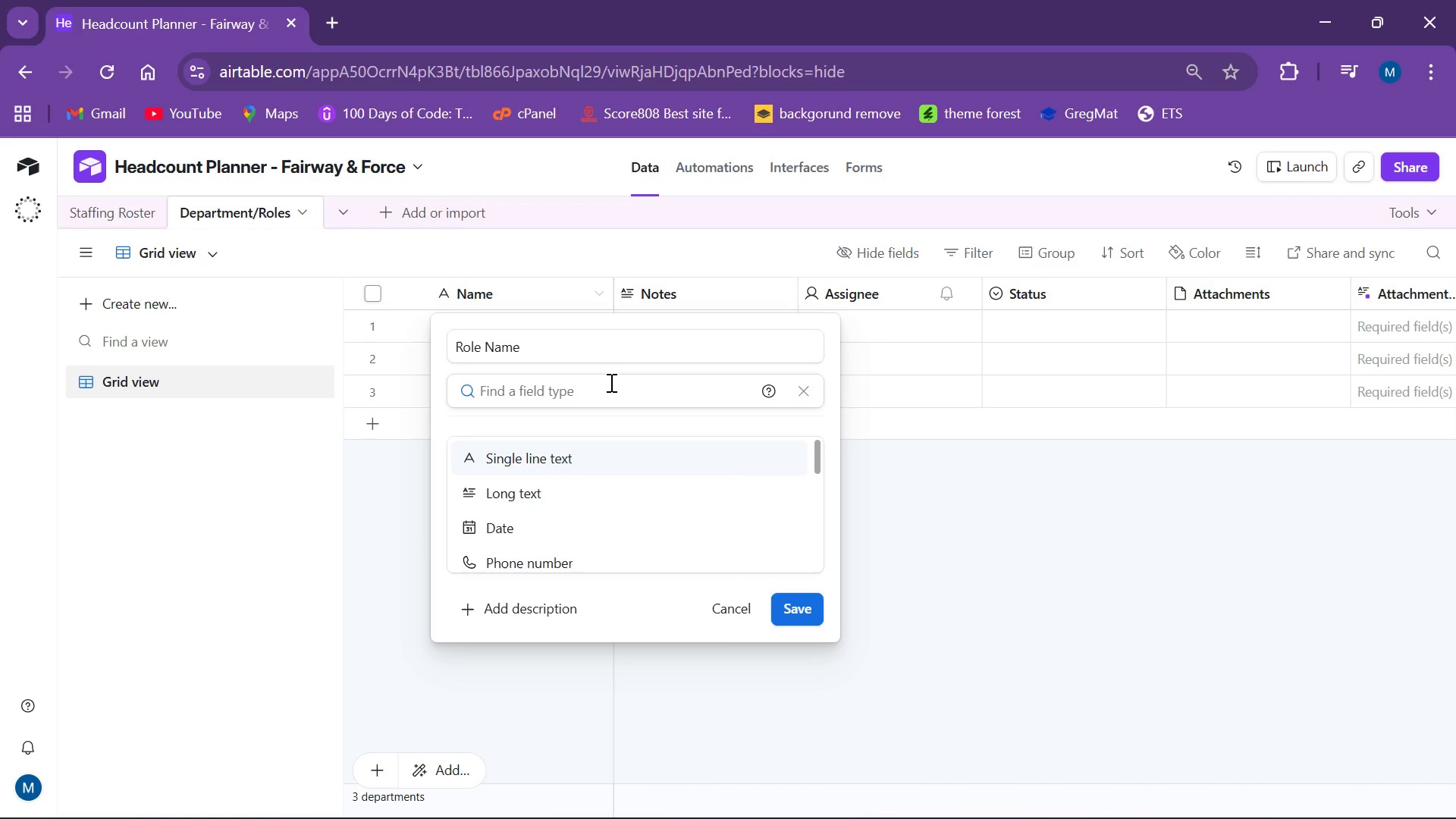 
left_click([610, 388])
 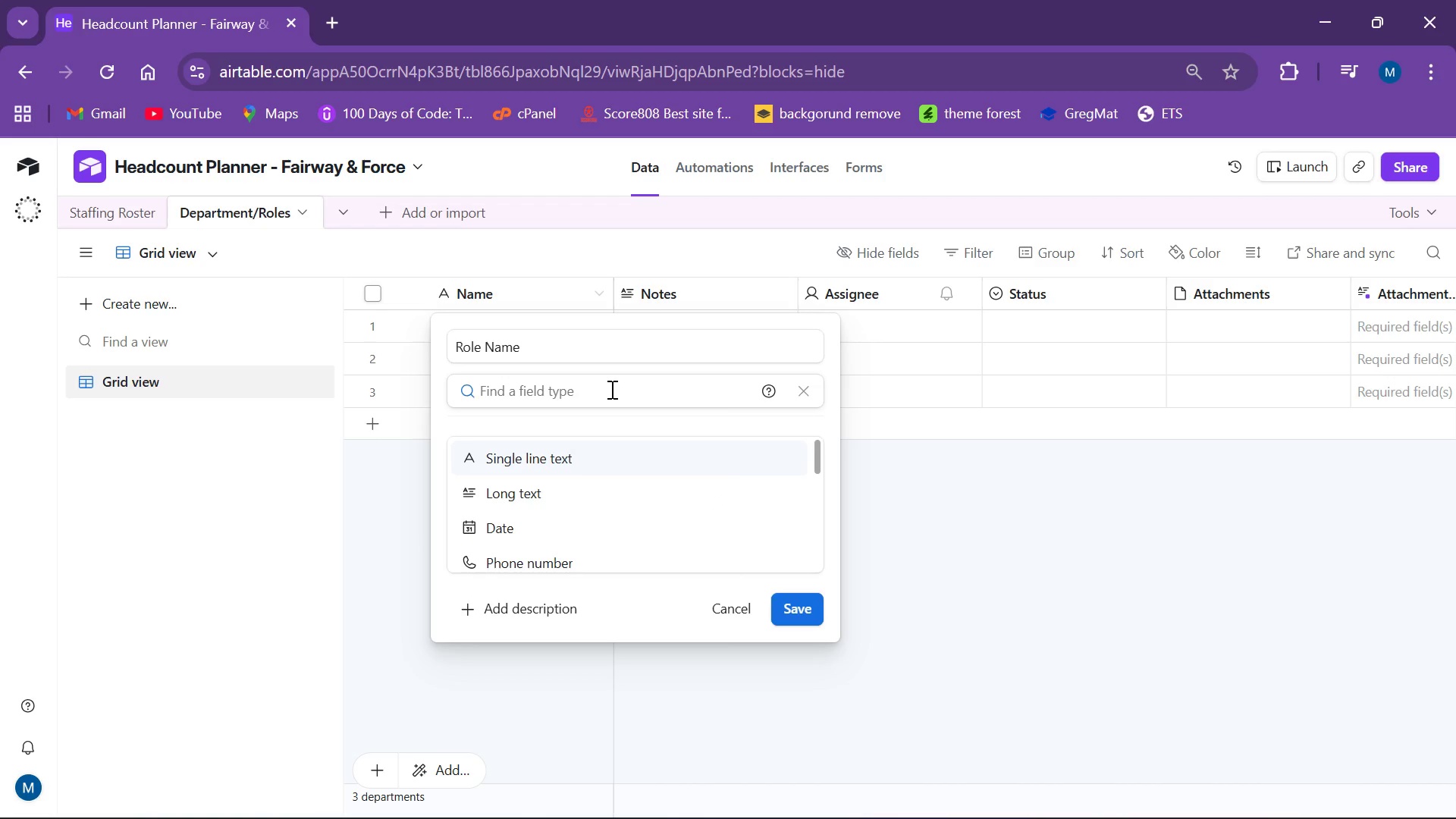 
type(prima)
 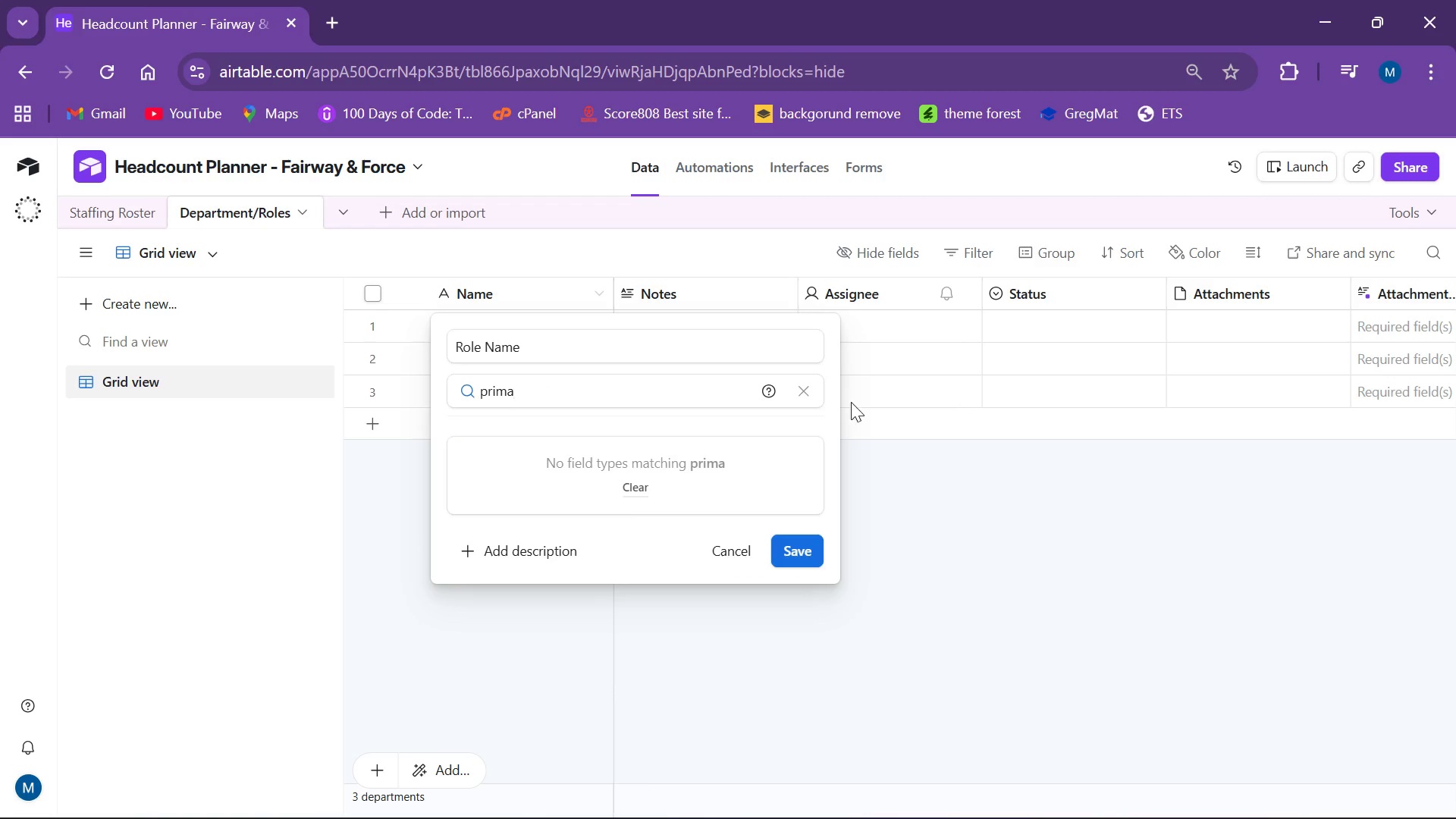 
left_click([804, 388])
 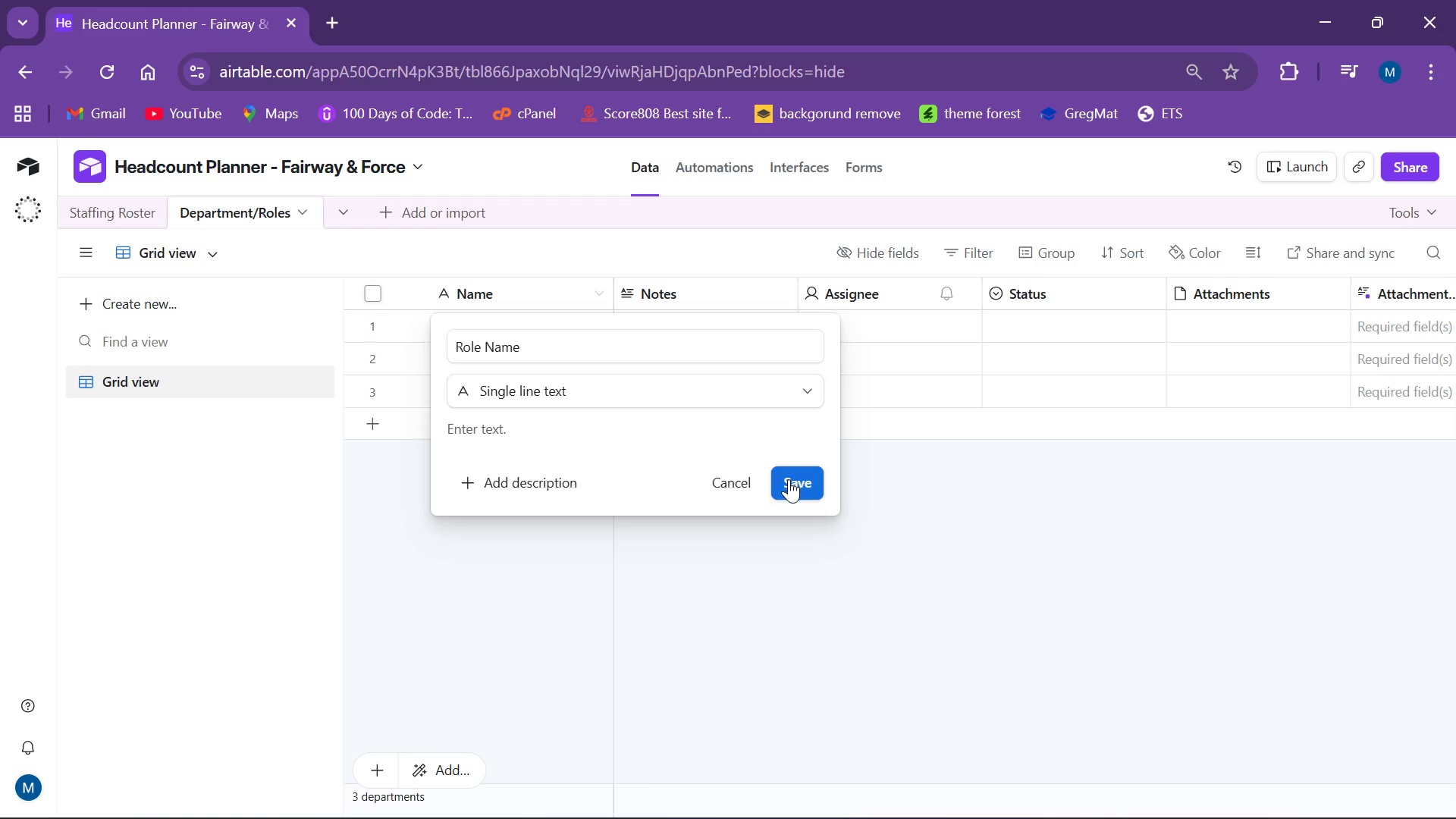 
left_click([787, 481])
 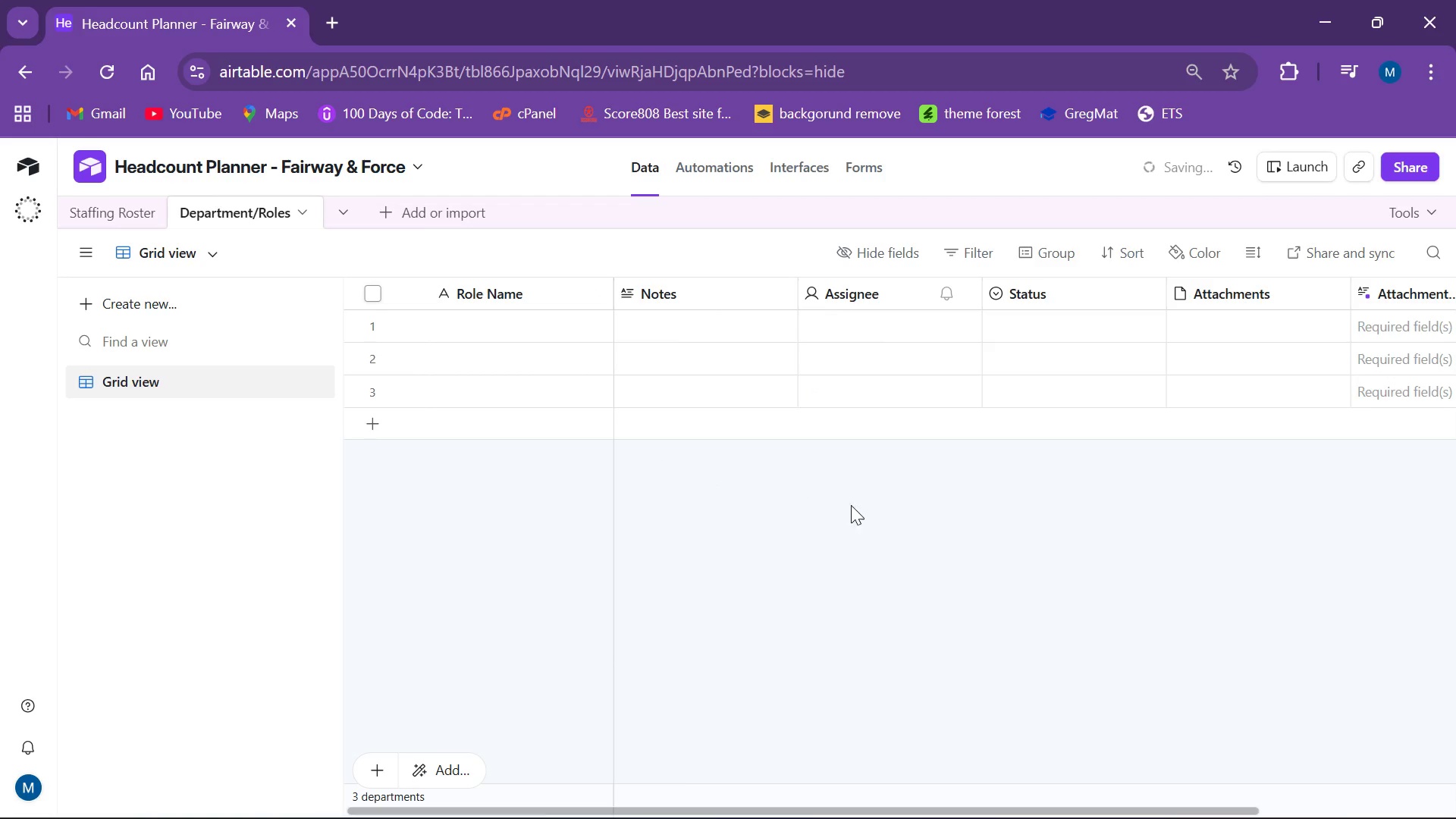 
left_click([826, 547])
 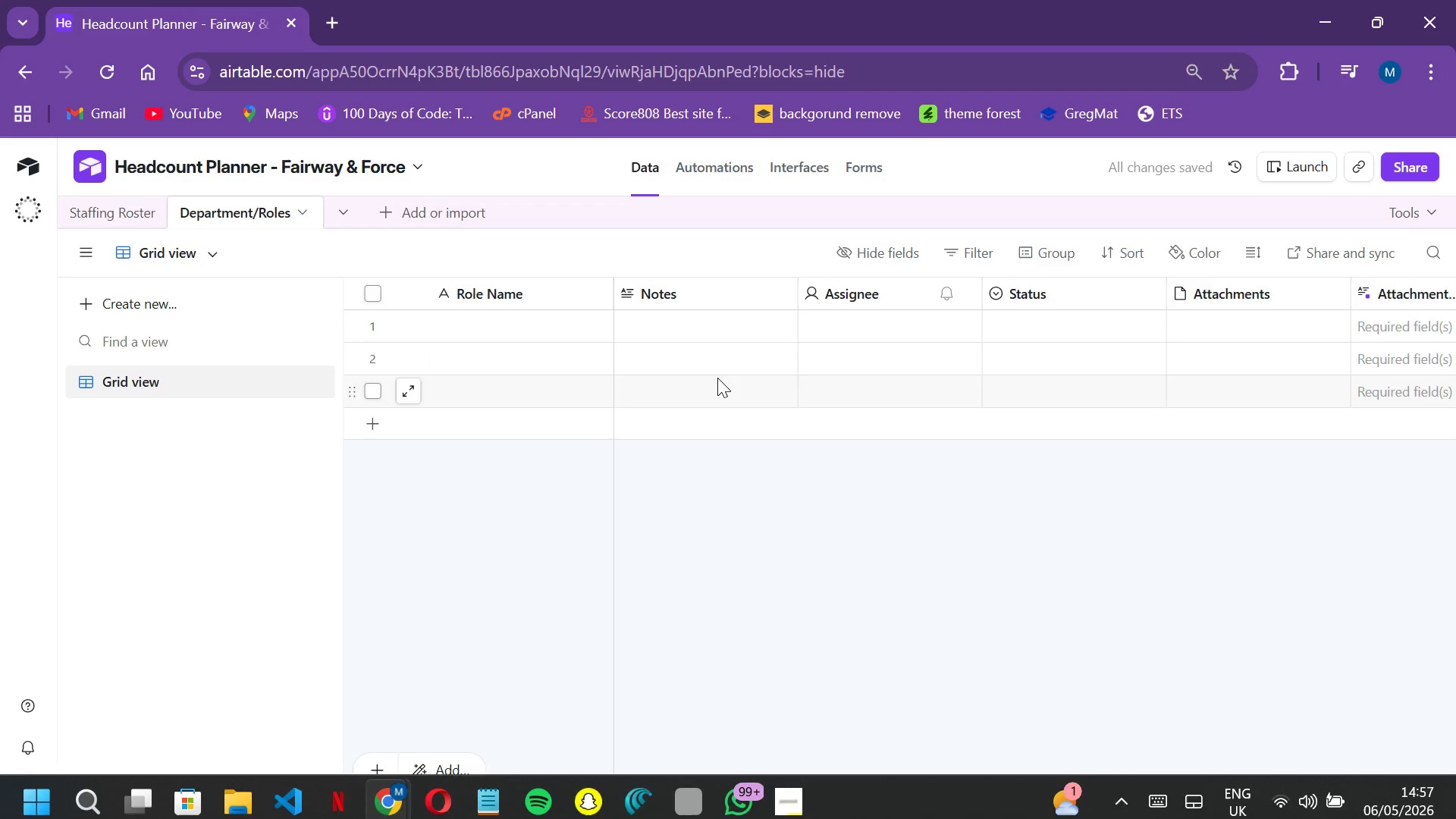 
left_click([731, 301])
 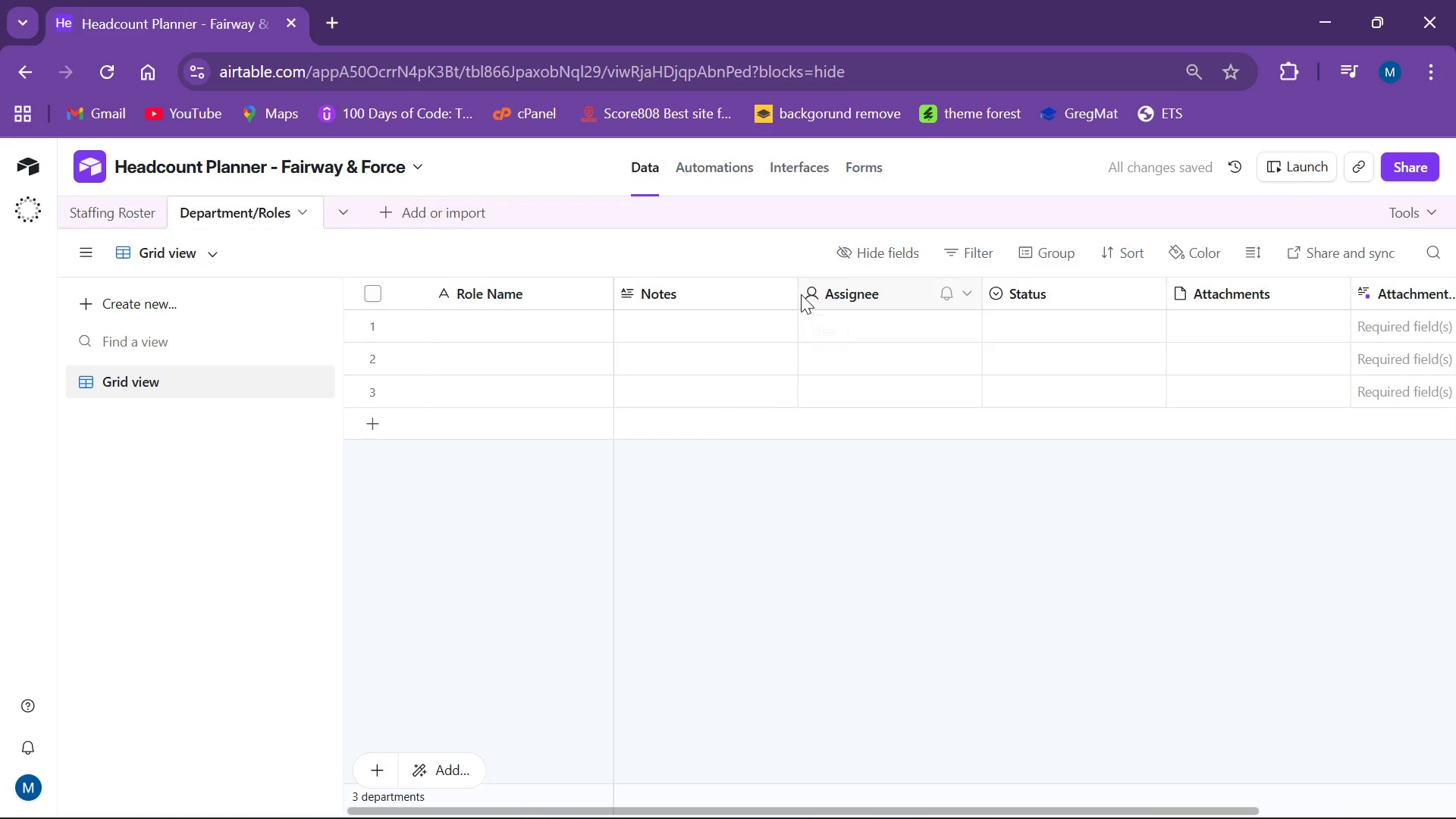 
mouse_move([808, 296])
 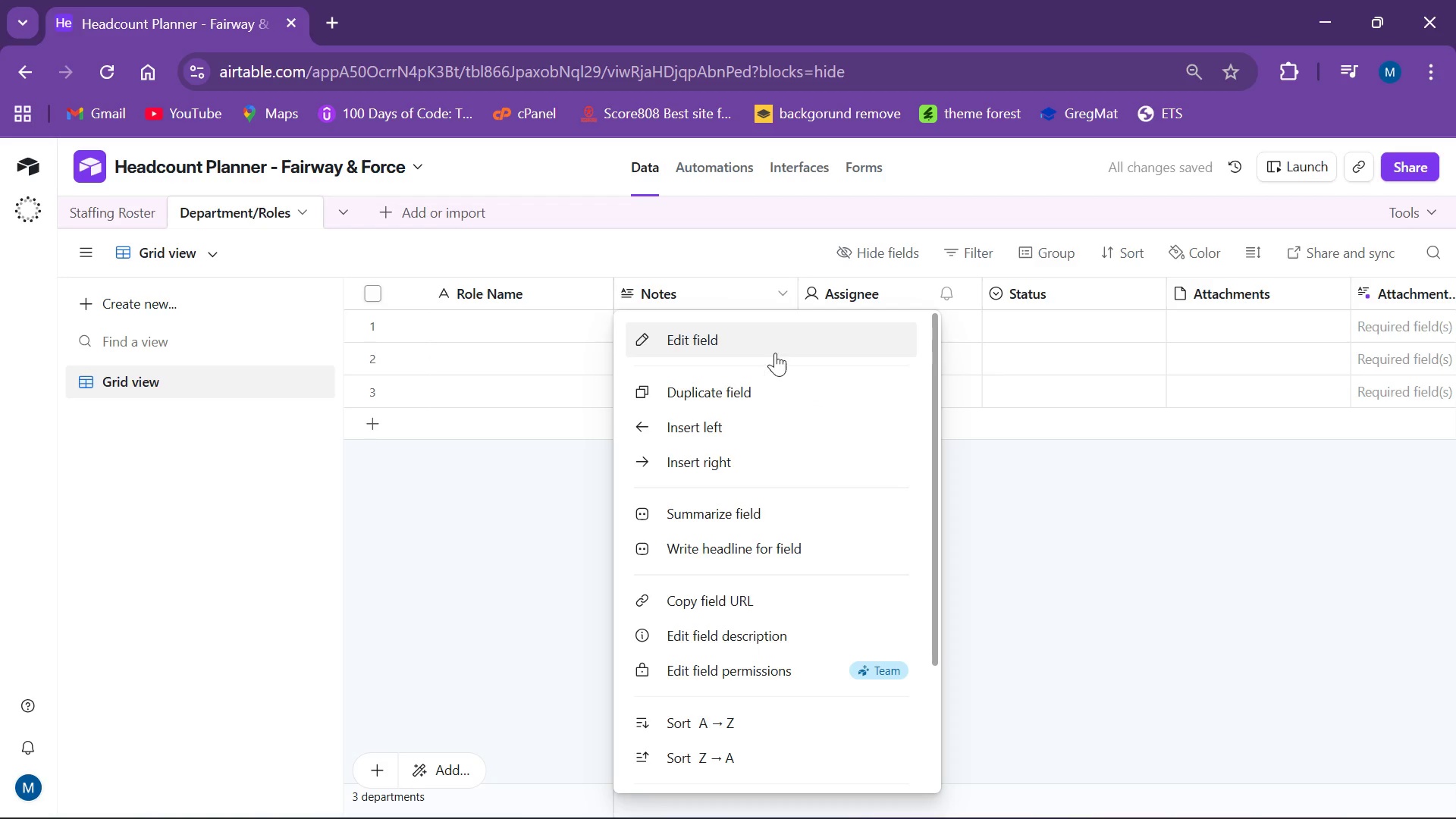 
left_click([776, 349])
 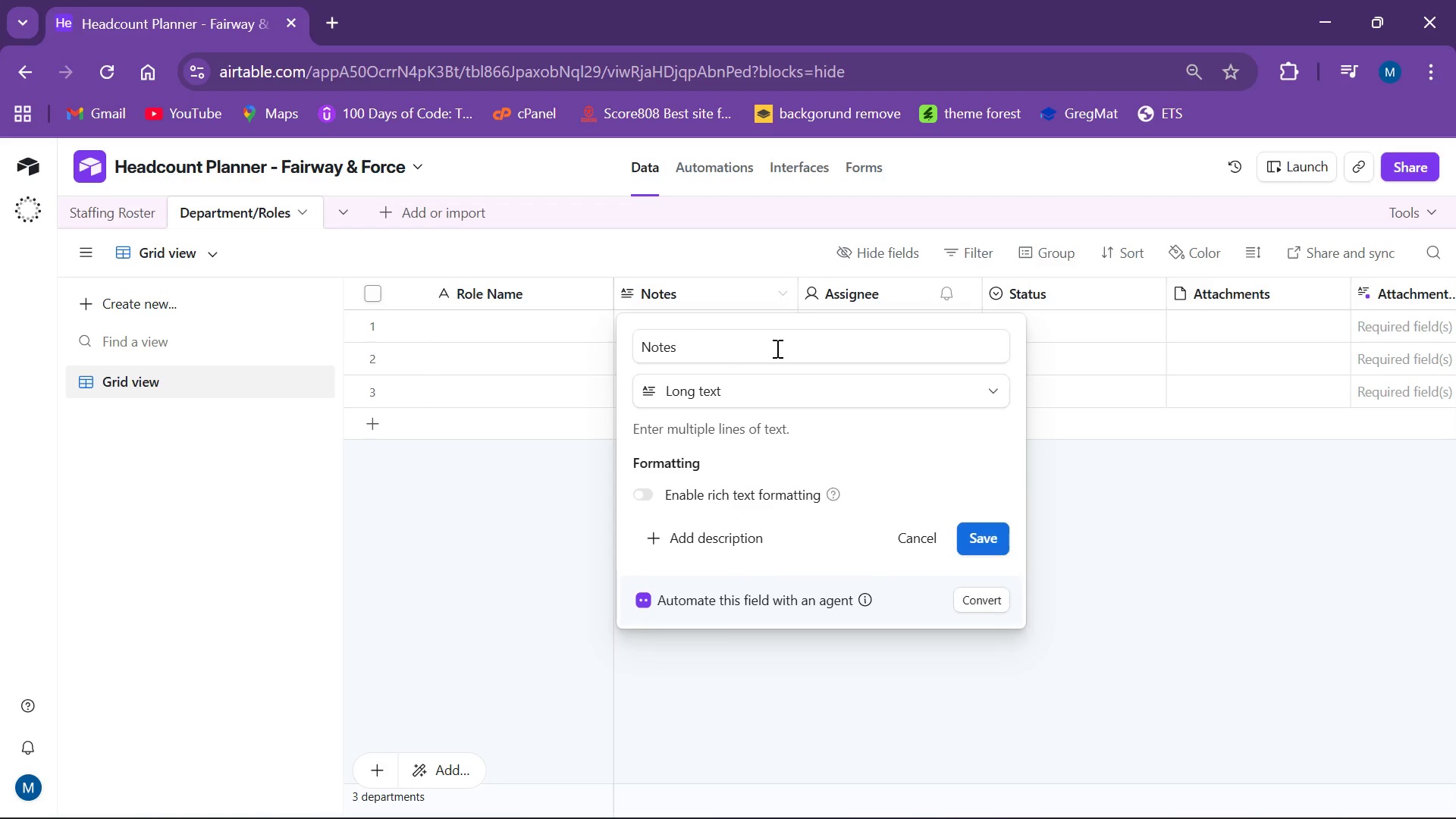 
type(Department)
 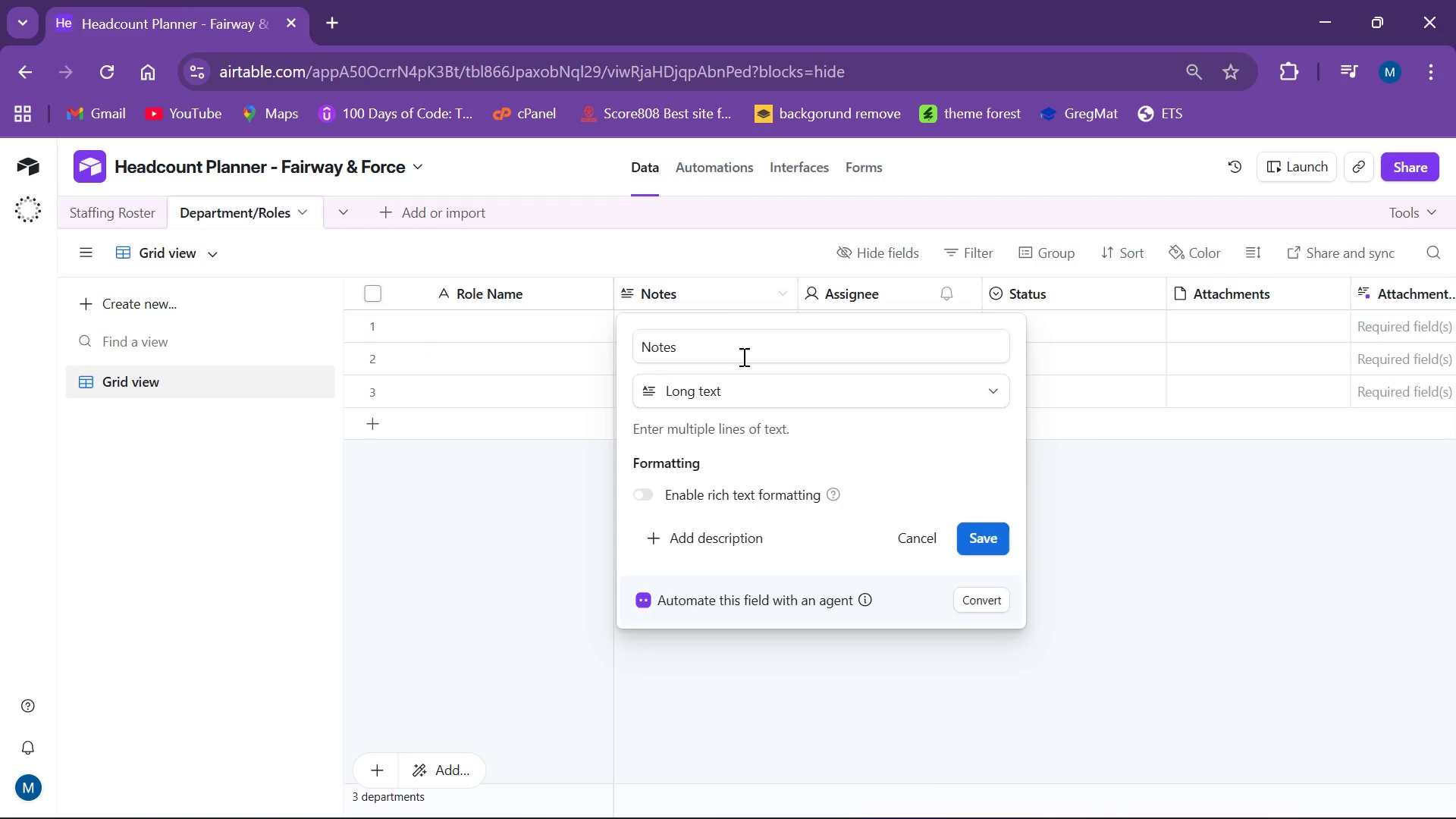 
scroll: coordinate [742, 354], scroll_direction: none, amount: 0.0
 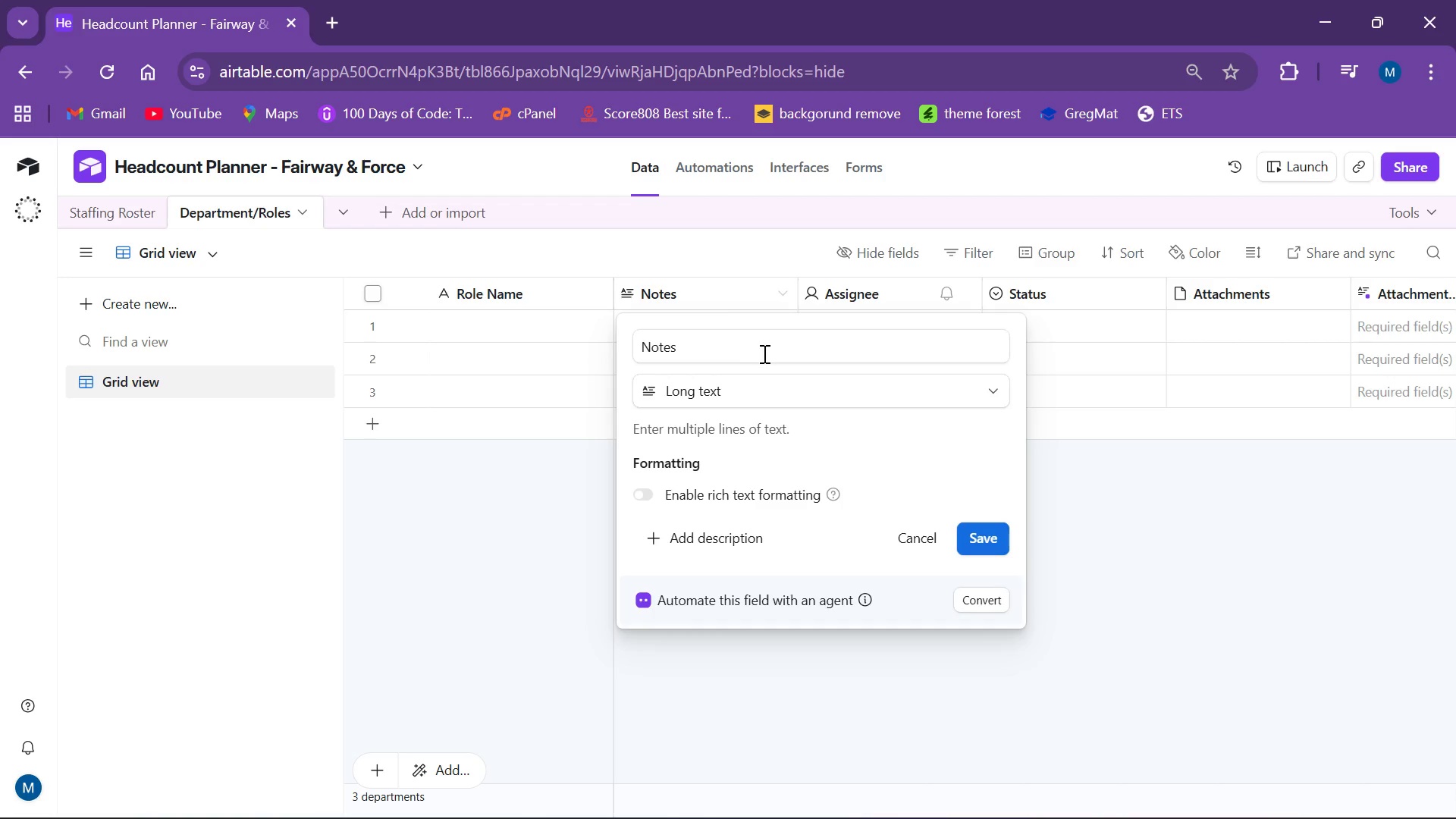 
left_click([771, 353])
 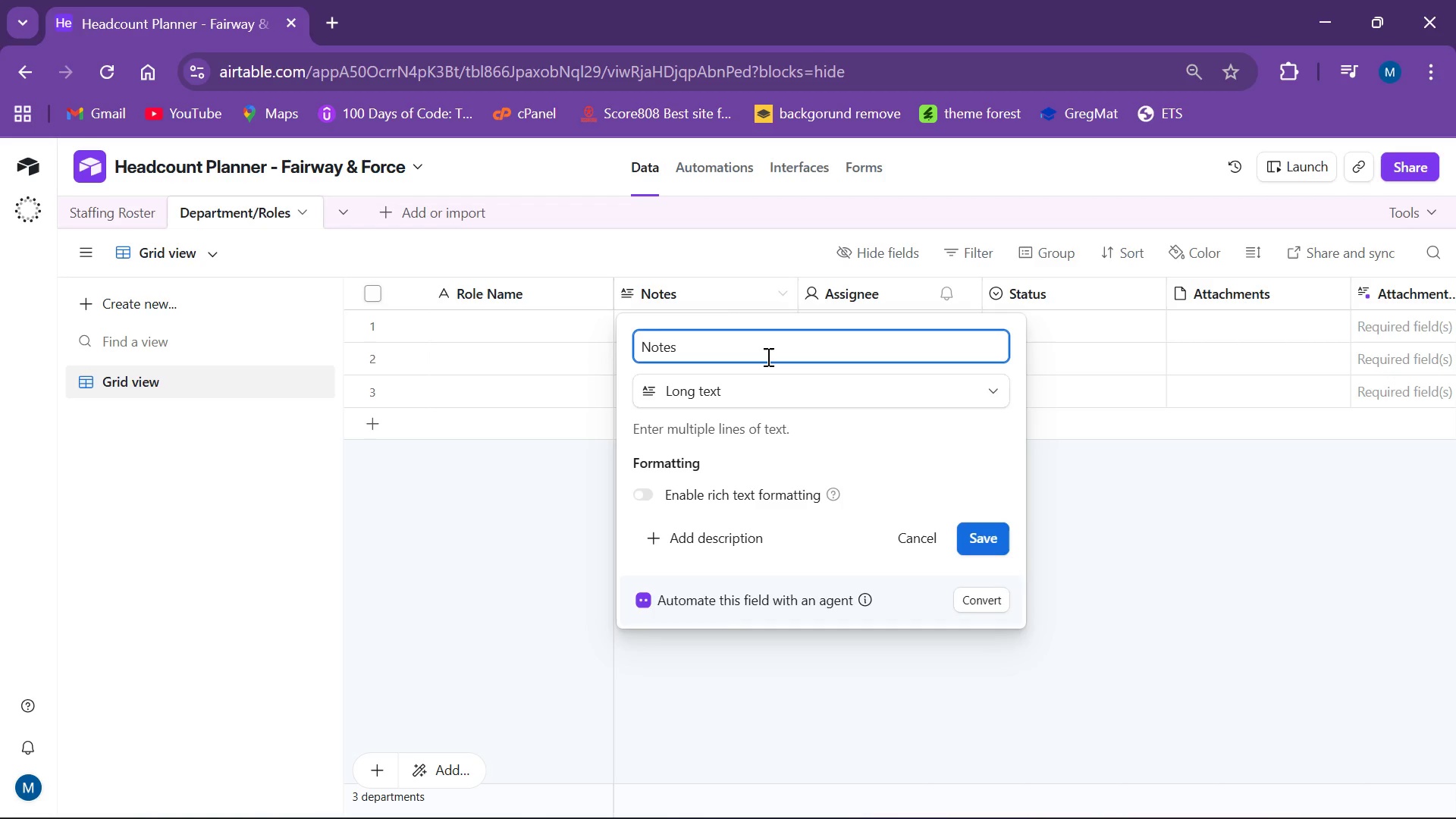 
scroll: coordinate [762, 353], scroll_direction: up, amount: 1.0
 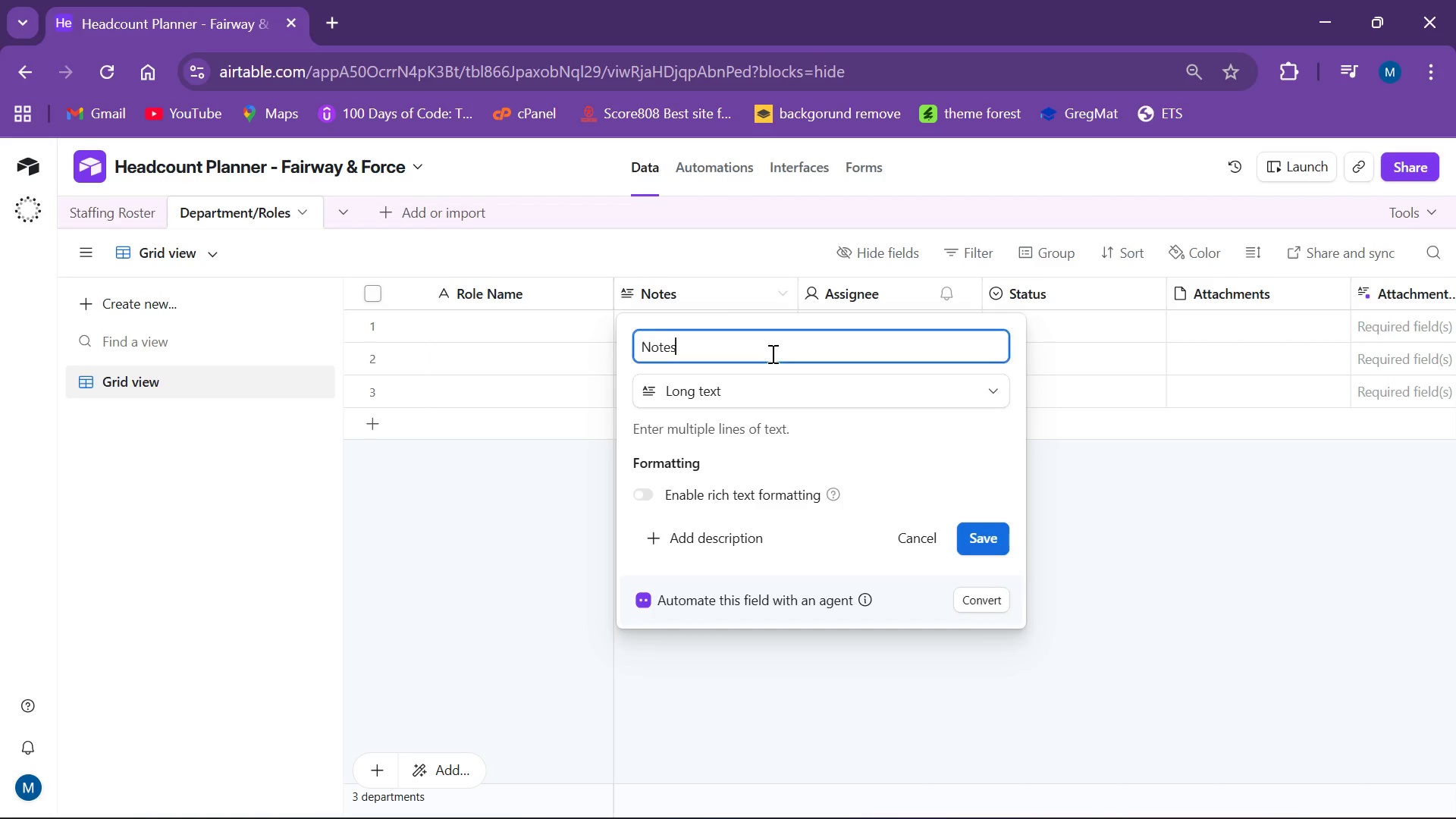 
hold_key(key=Backspace, duration=0.75)
 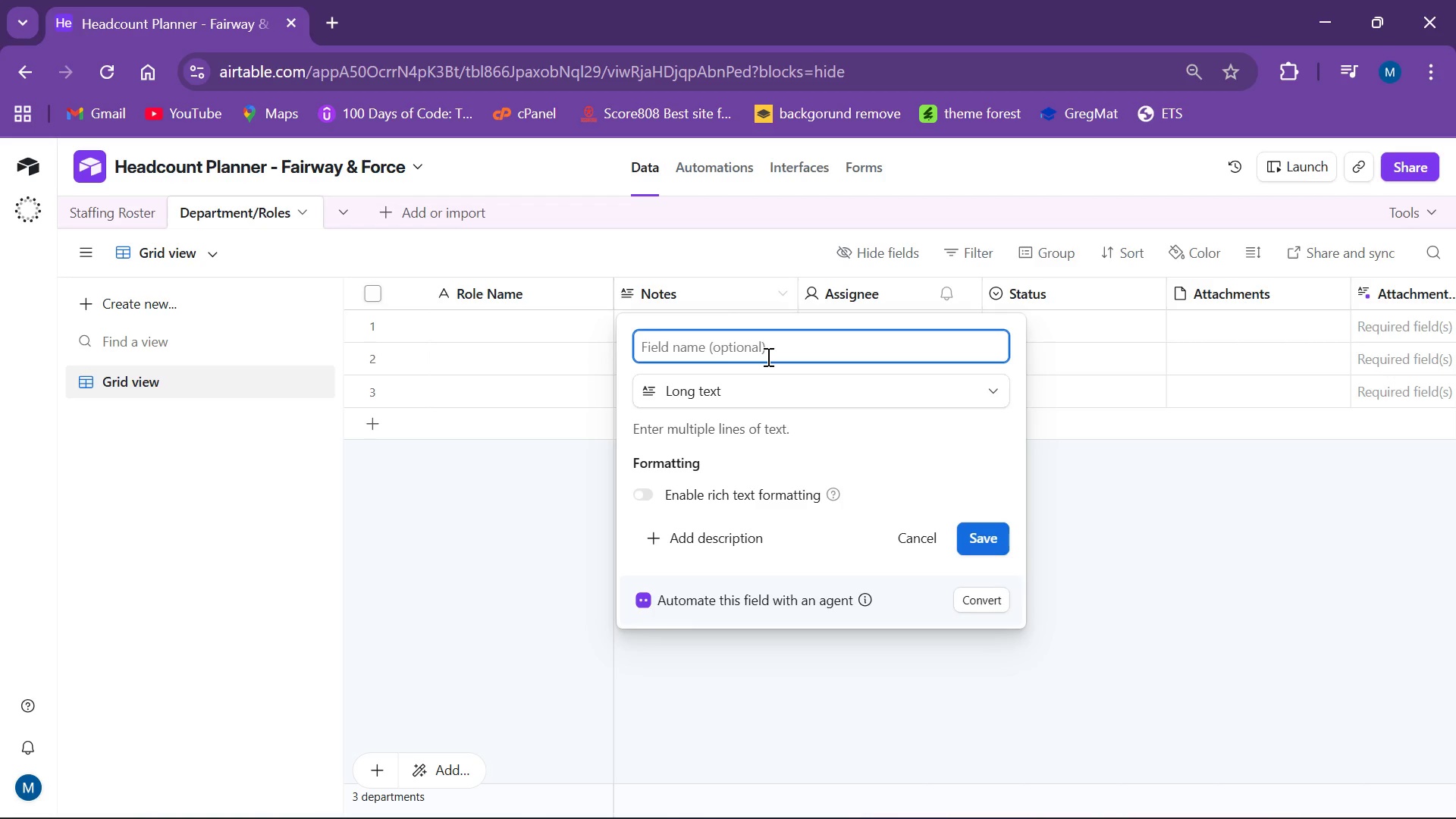 
type(Department)
 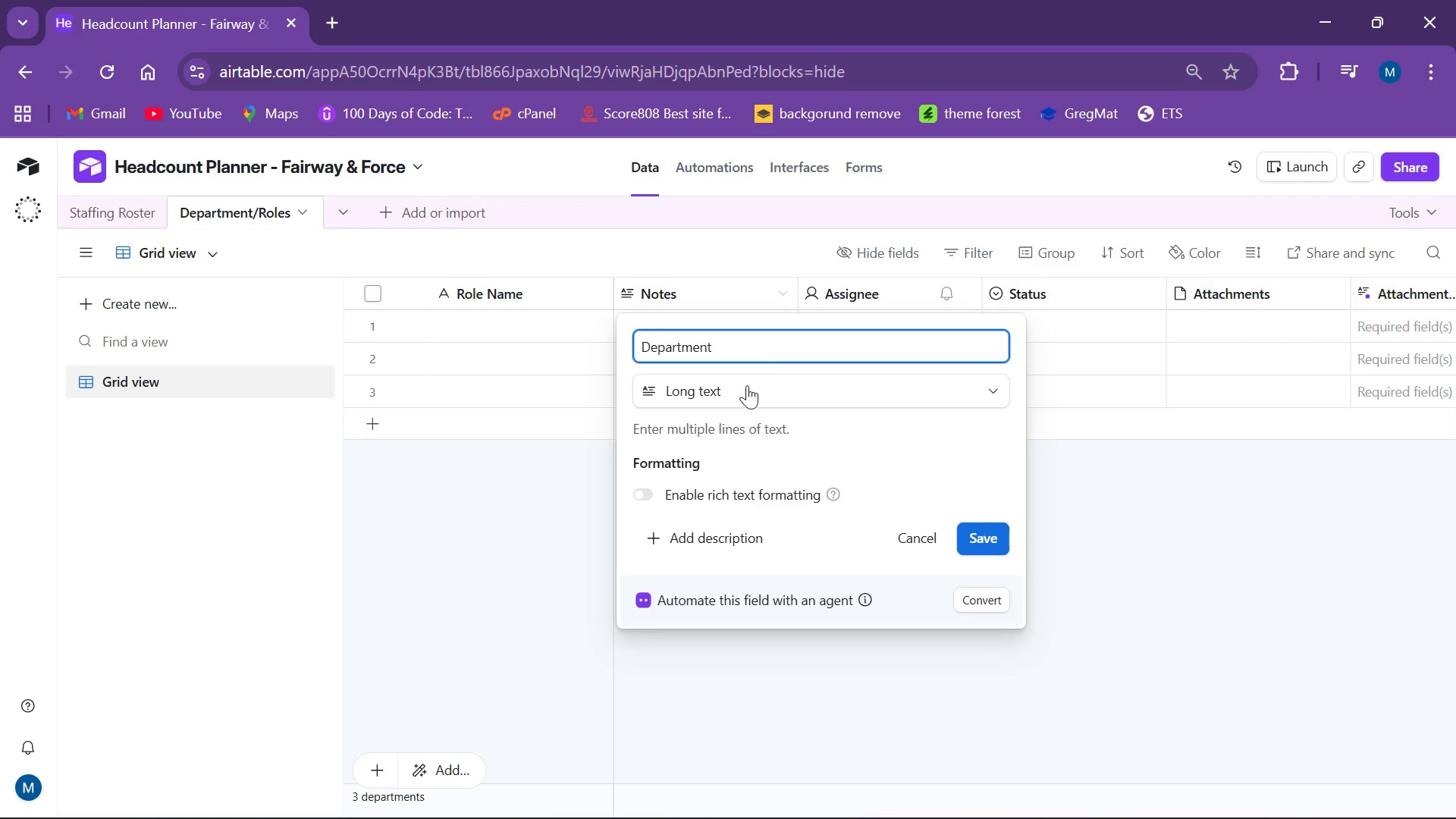 
left_click([757, 391])
 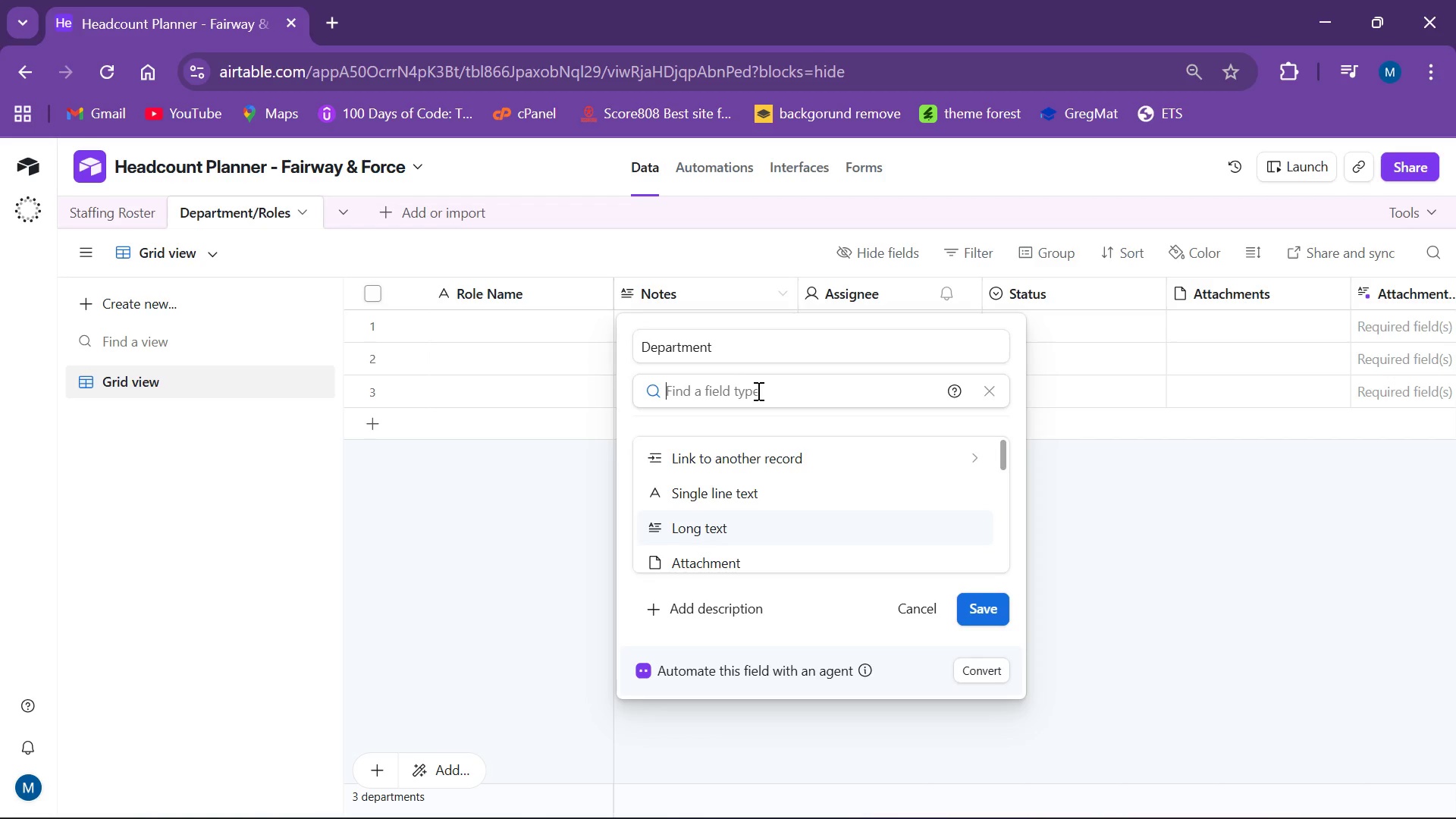 
wait(7.66)
 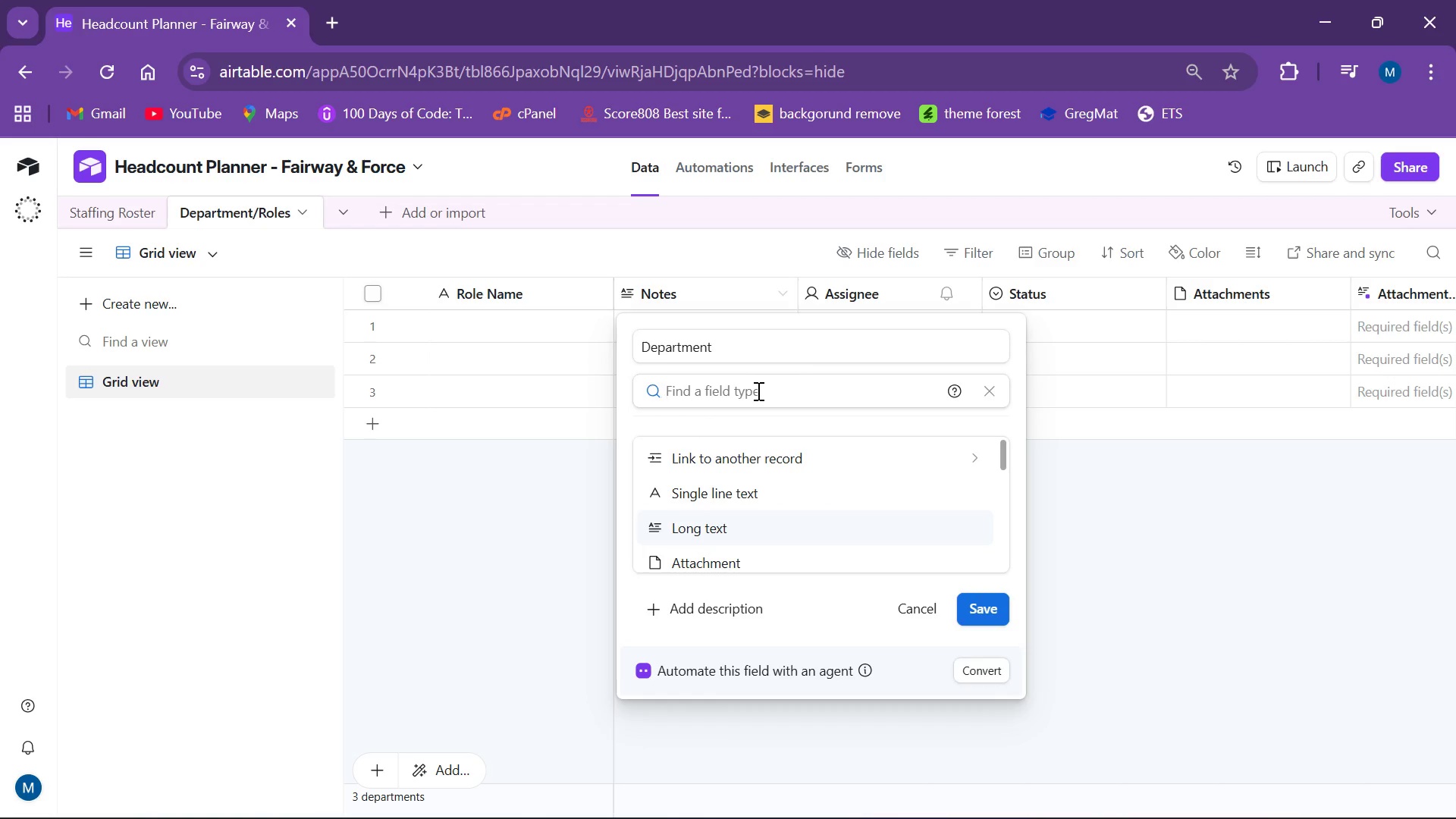 
type(sing)
 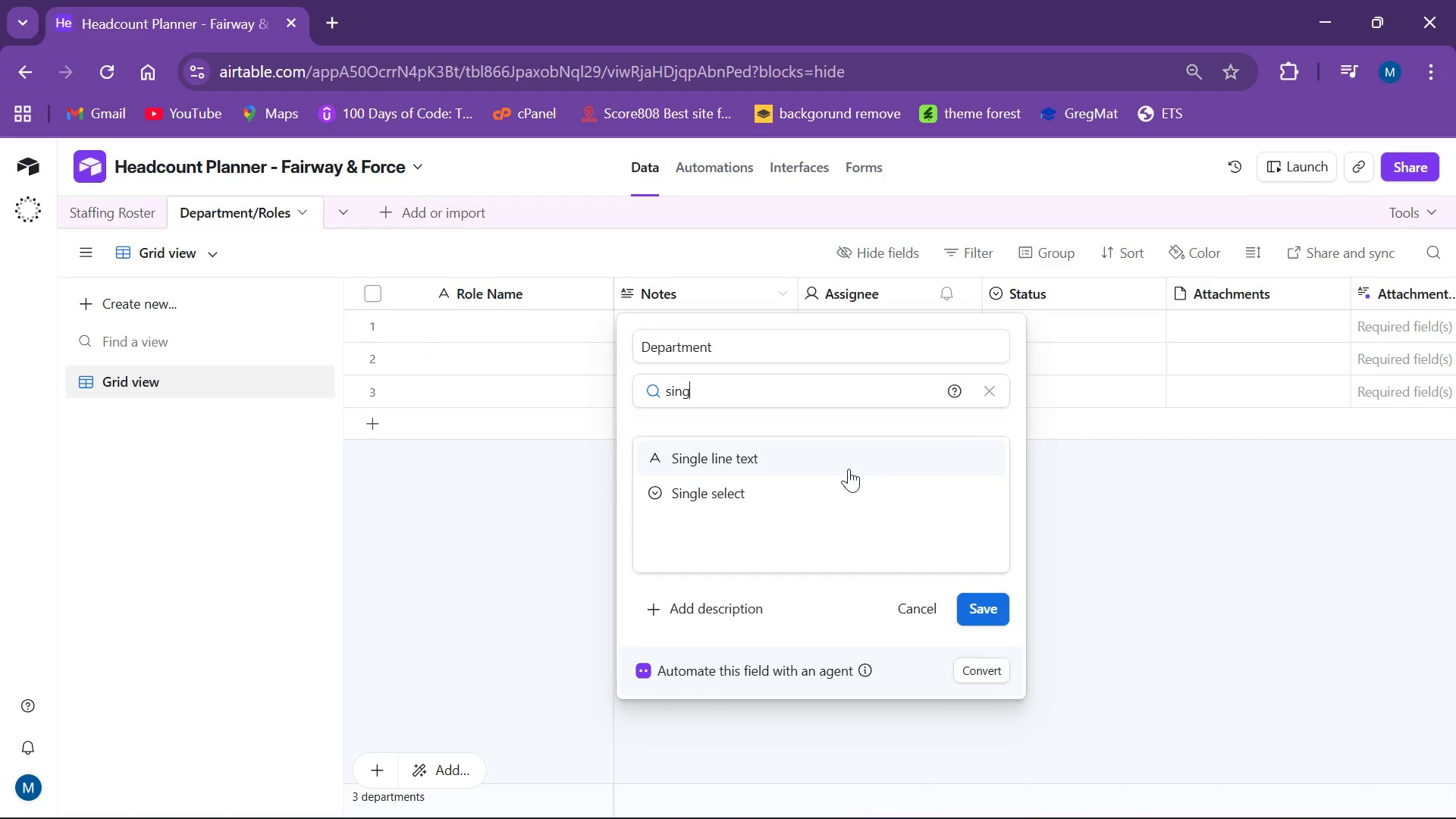 
left_click([788, 494])
 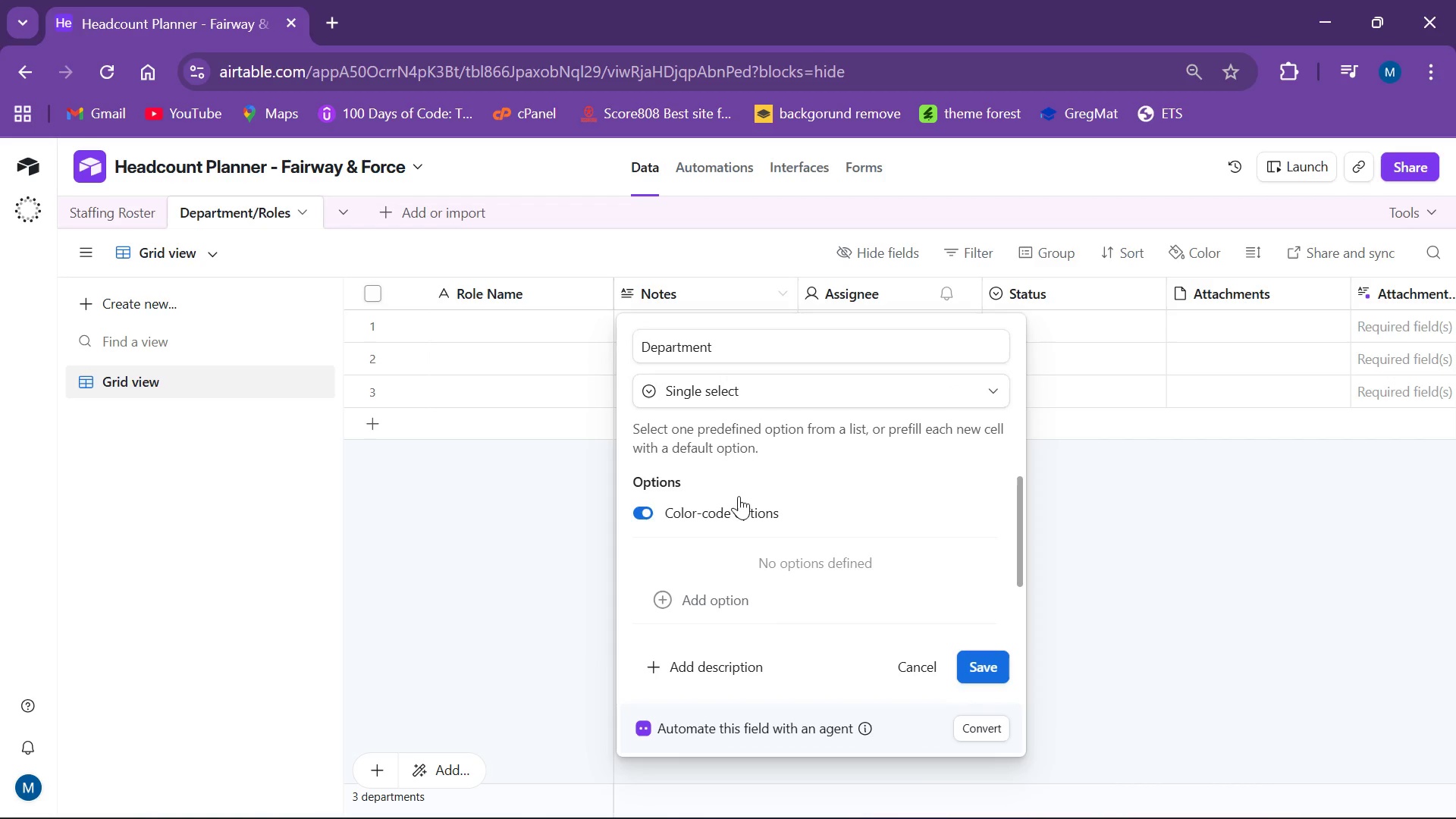 
left_click([982, 663])
 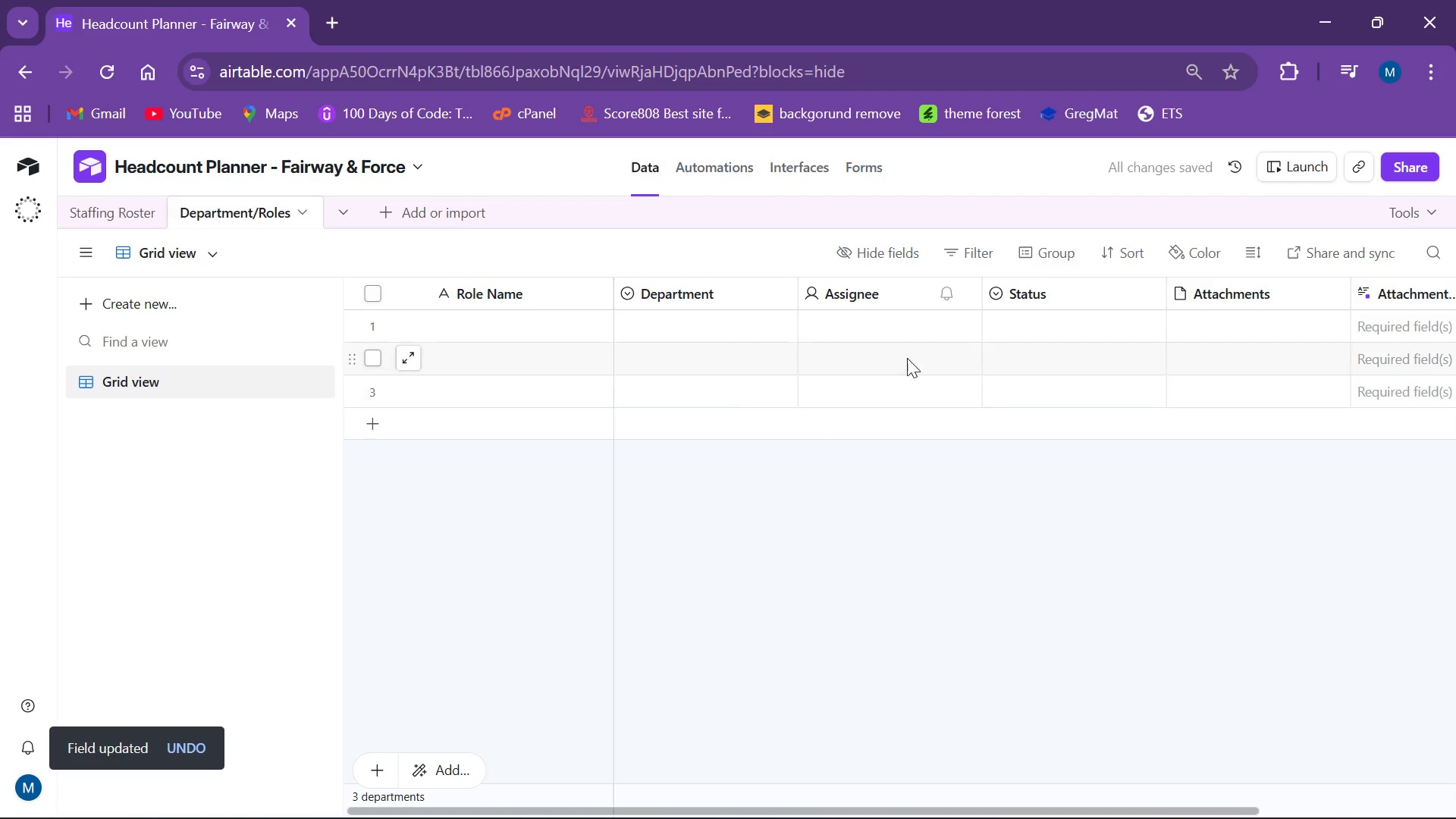 
left_click([889, 293])
 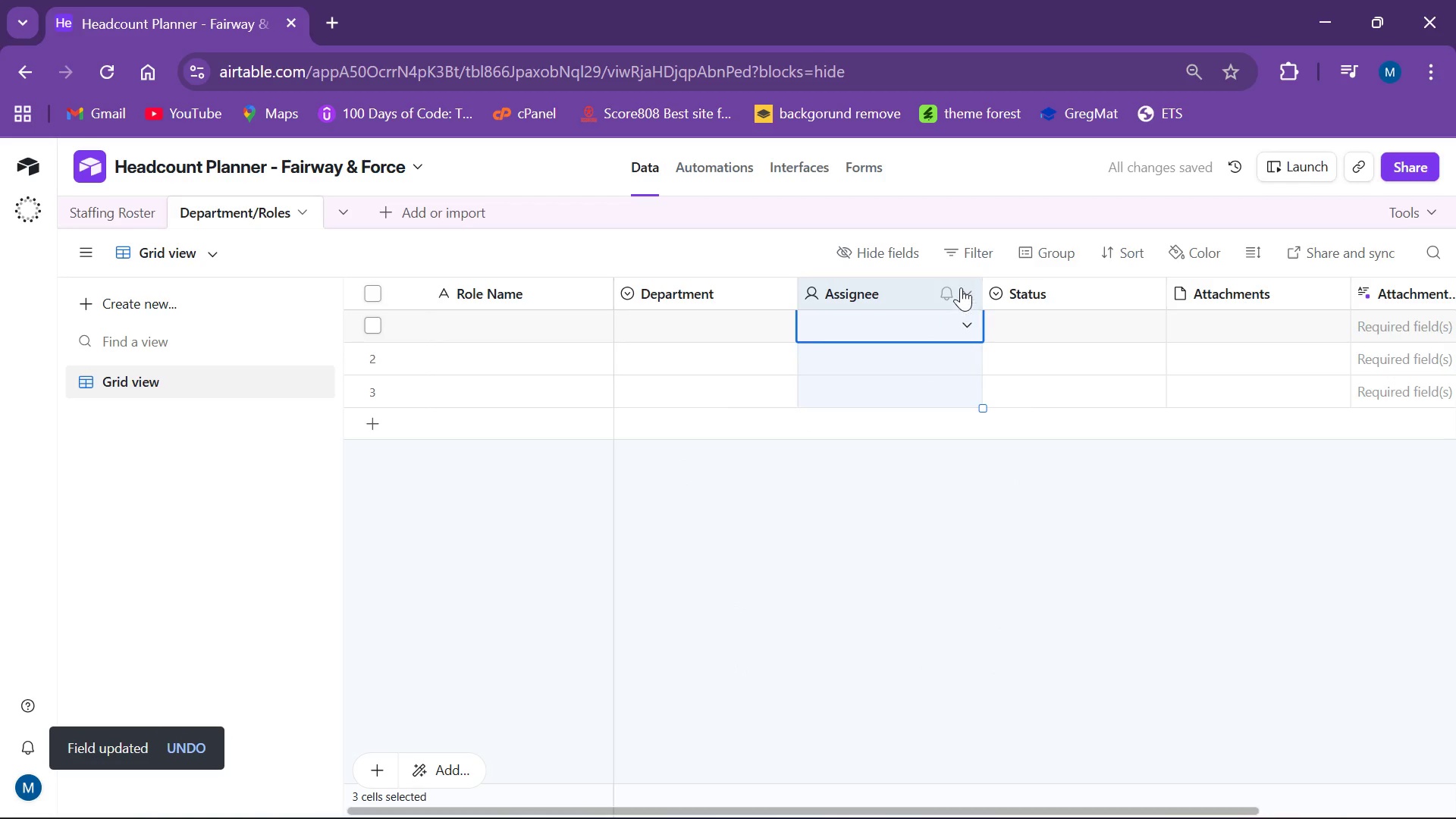 
left_click([970, 285])
 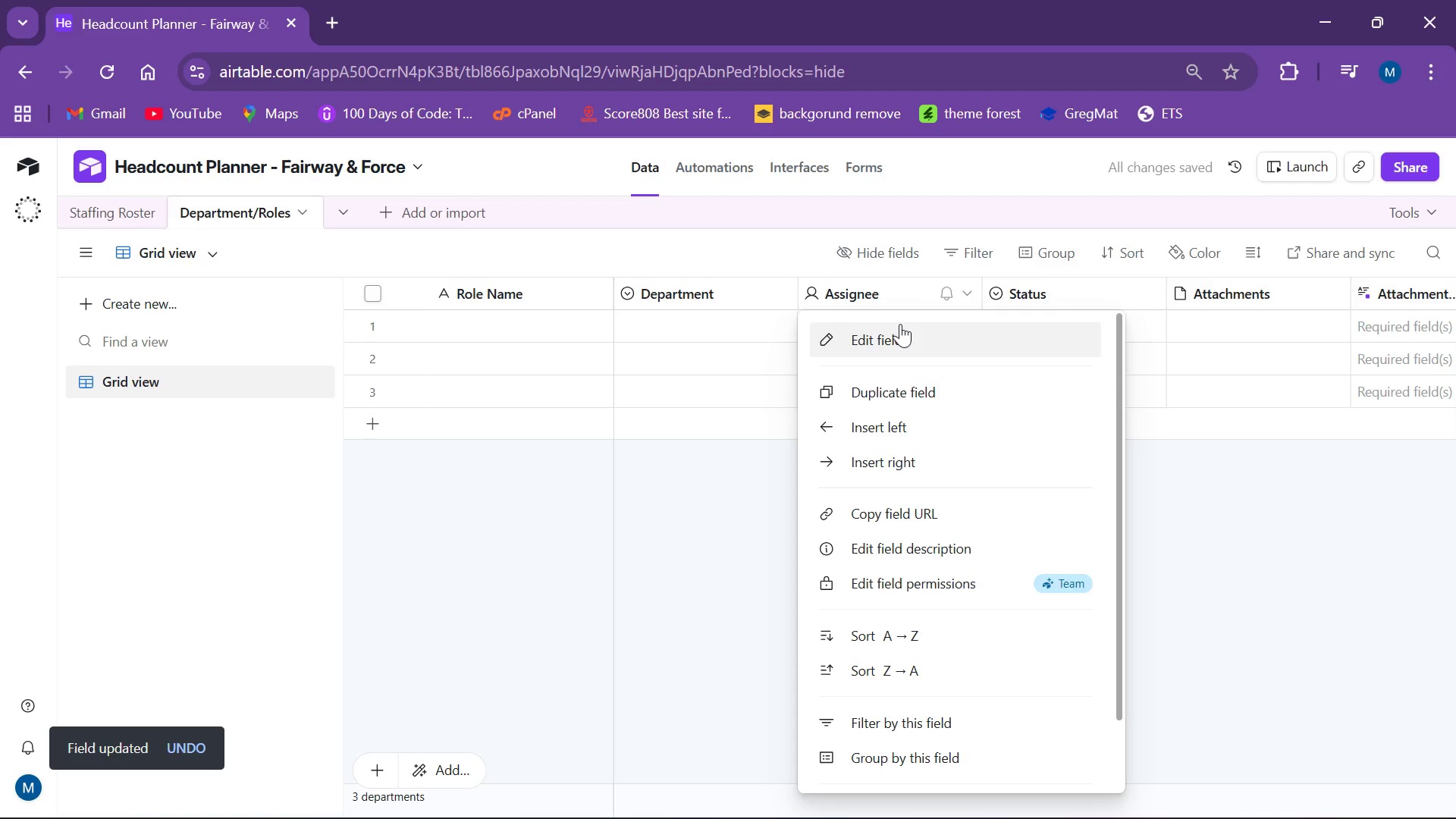 
left_click([899, 324])
 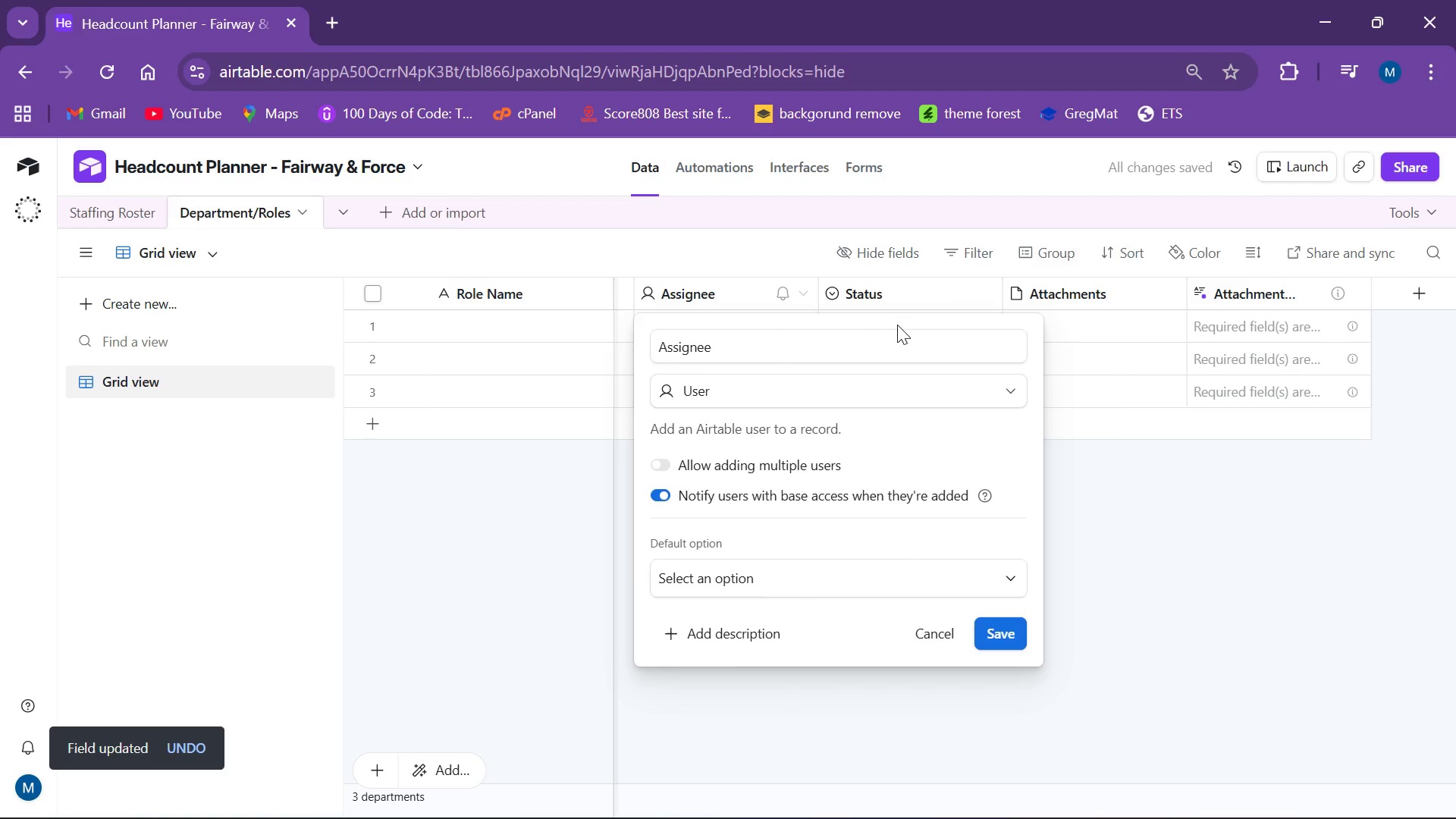 
key(CapsLock)
 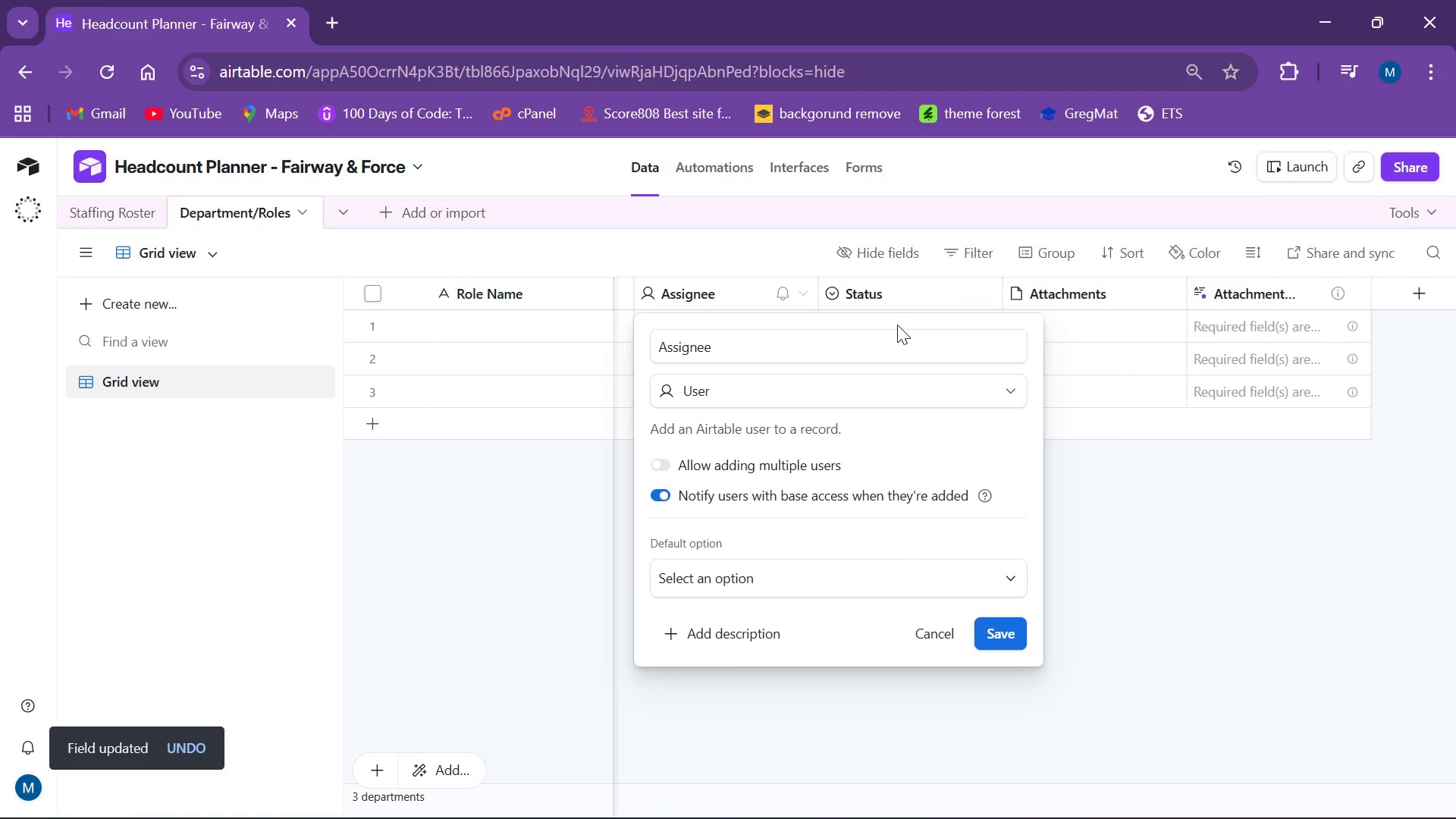 
key(C)
 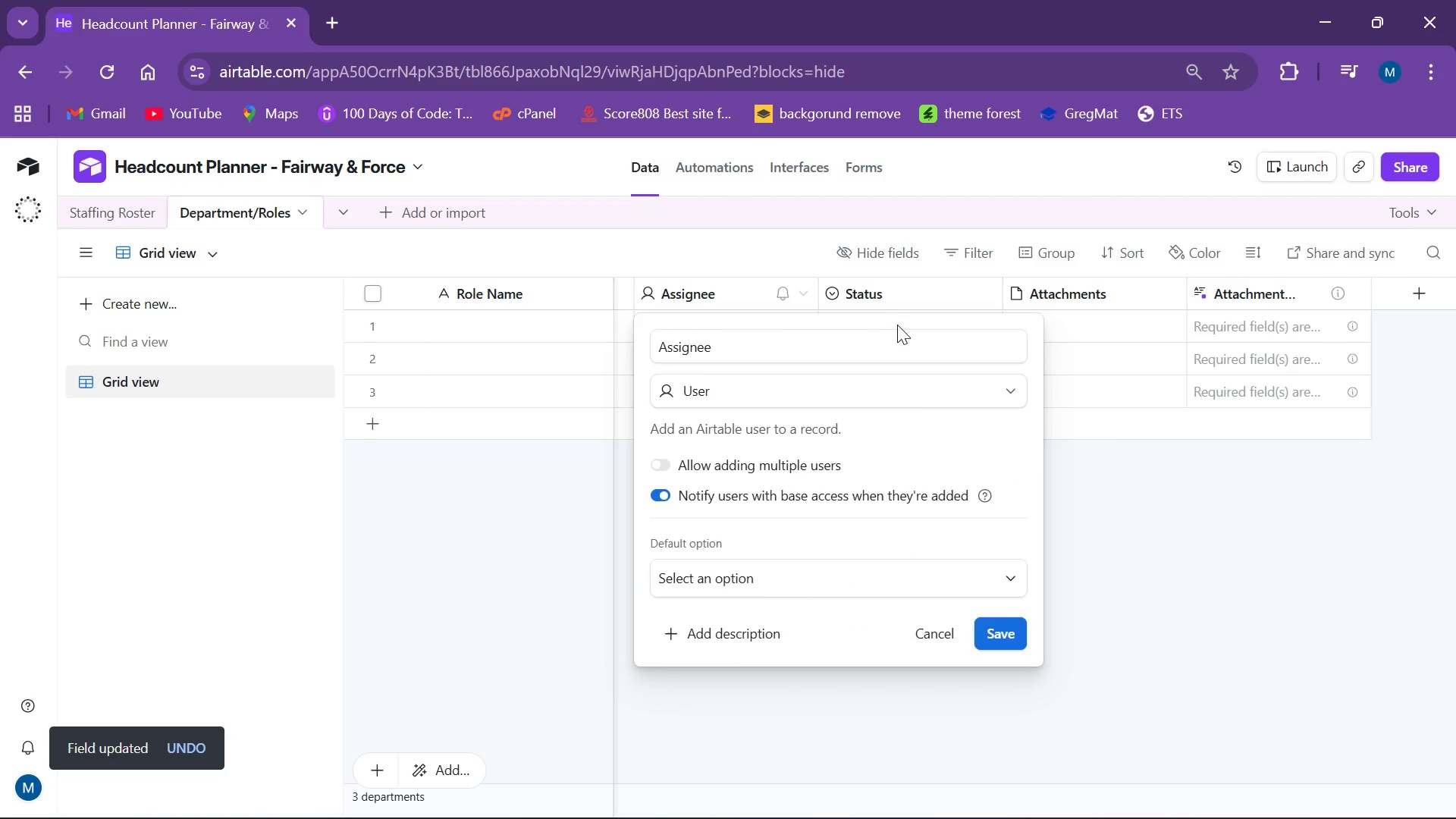 
key(CapsLock)
 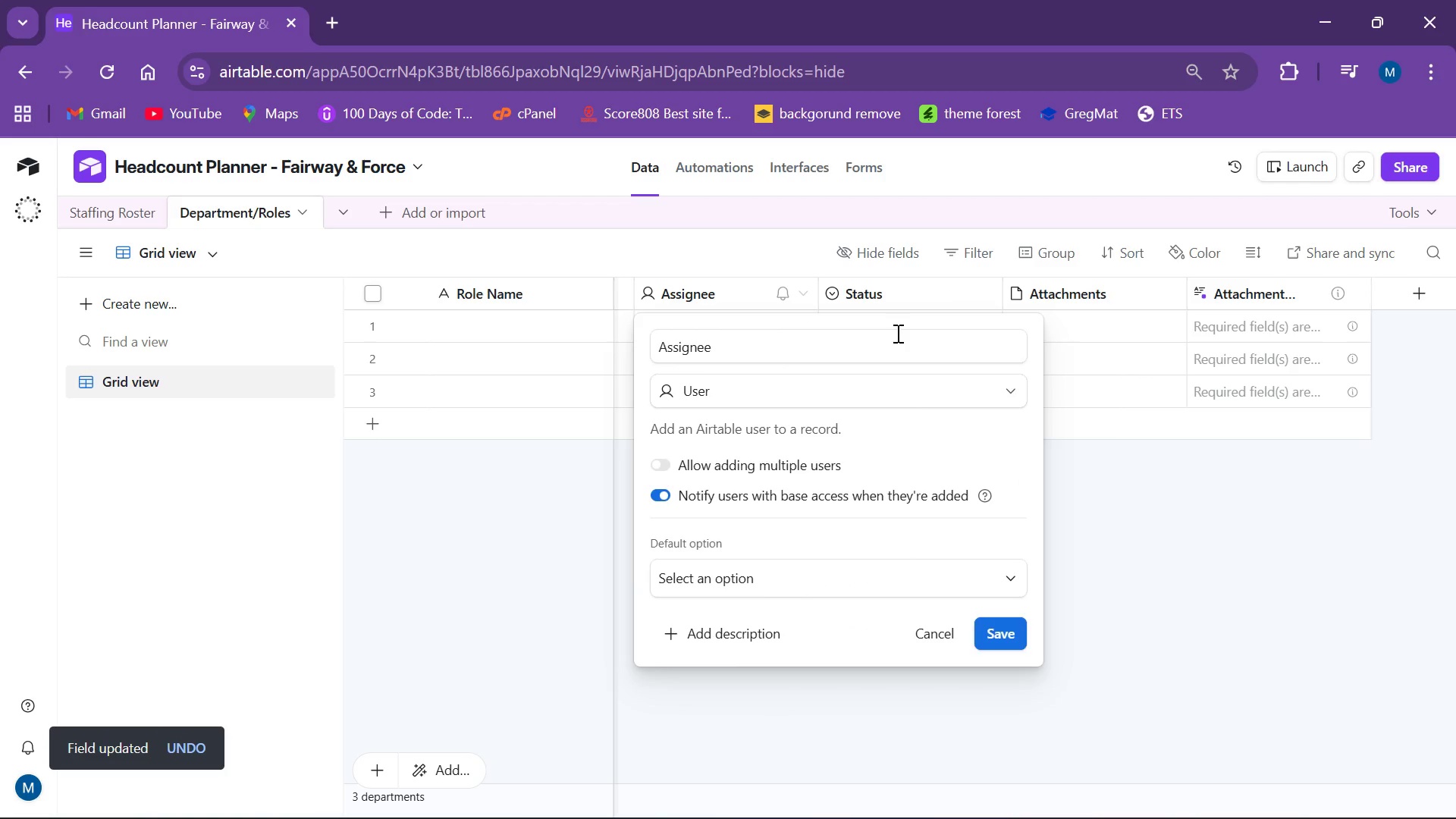 
left_click([896, 333])
 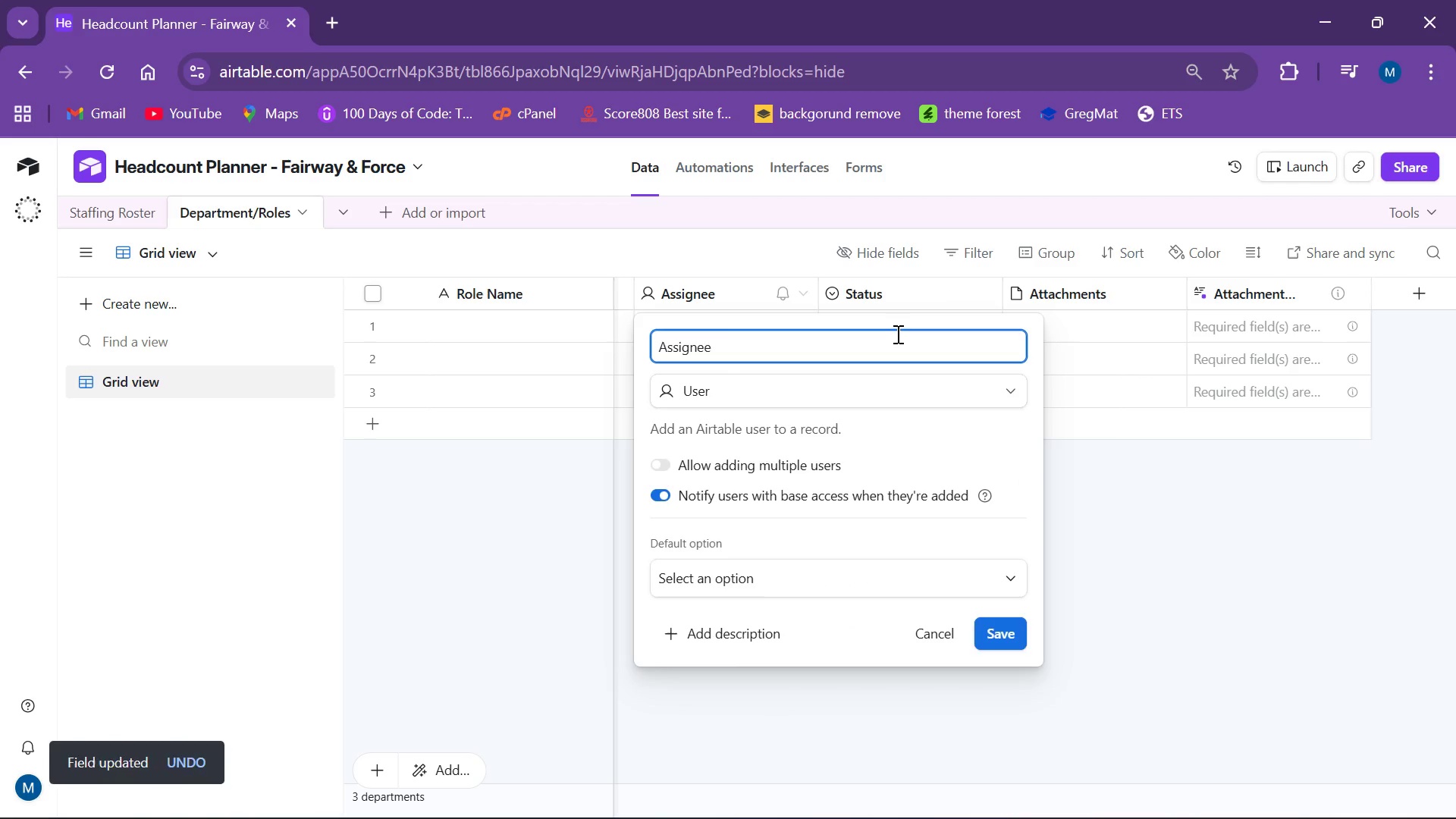 
hold_key(key=Backspace, duration=0.66)
 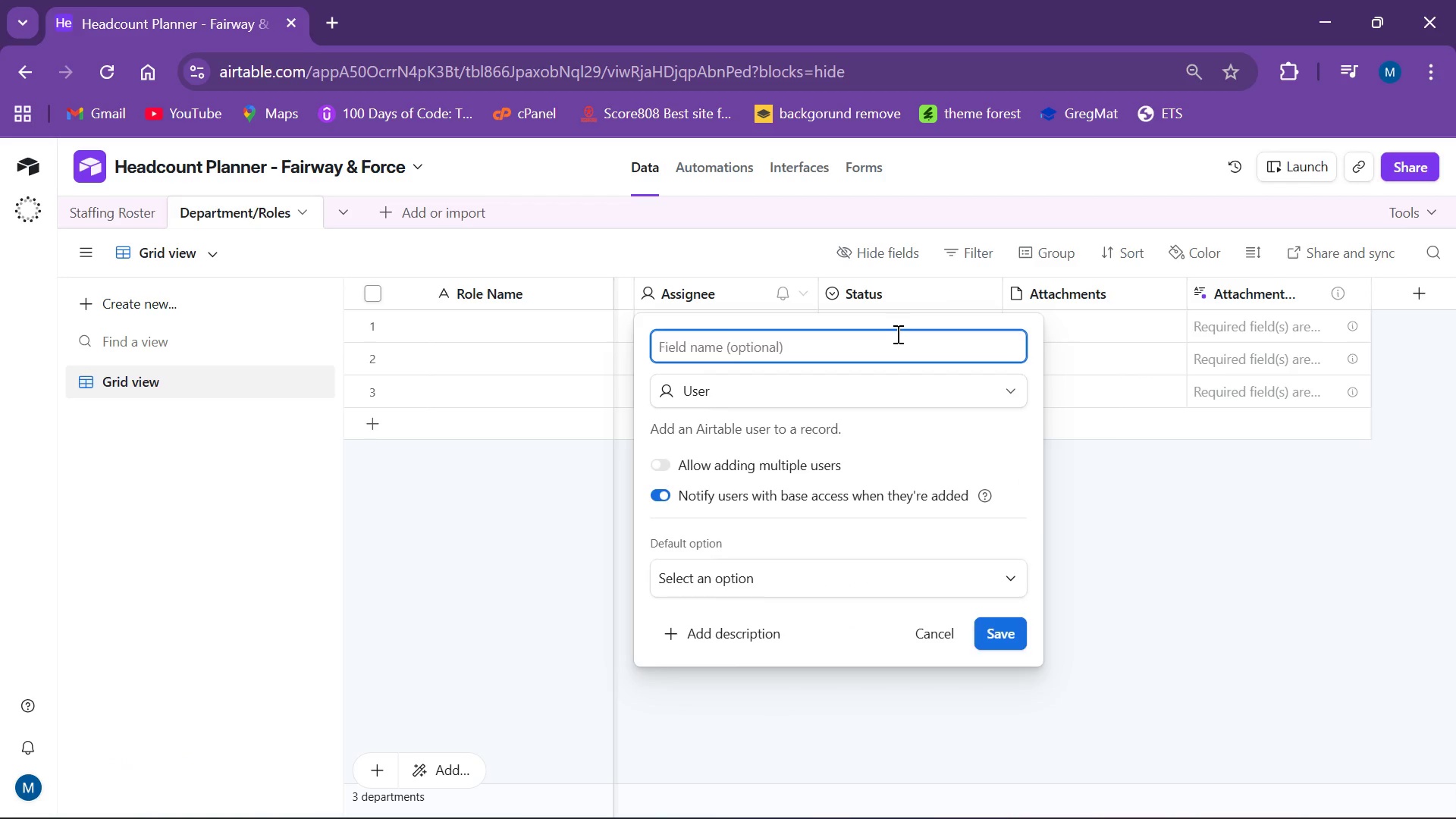 
hold_key(key=Backspace, duration=0.62)
 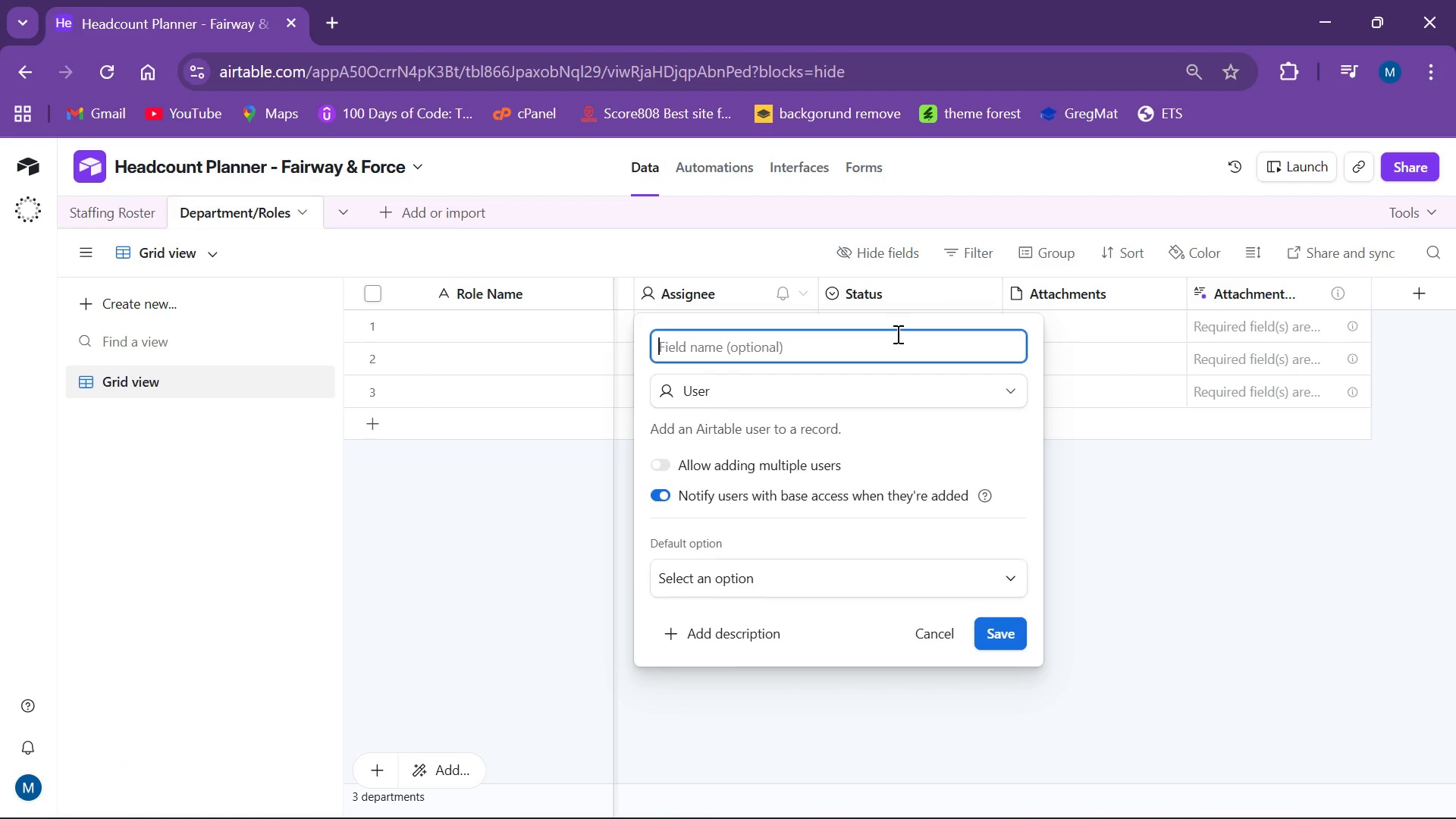 
type(Club Location)
 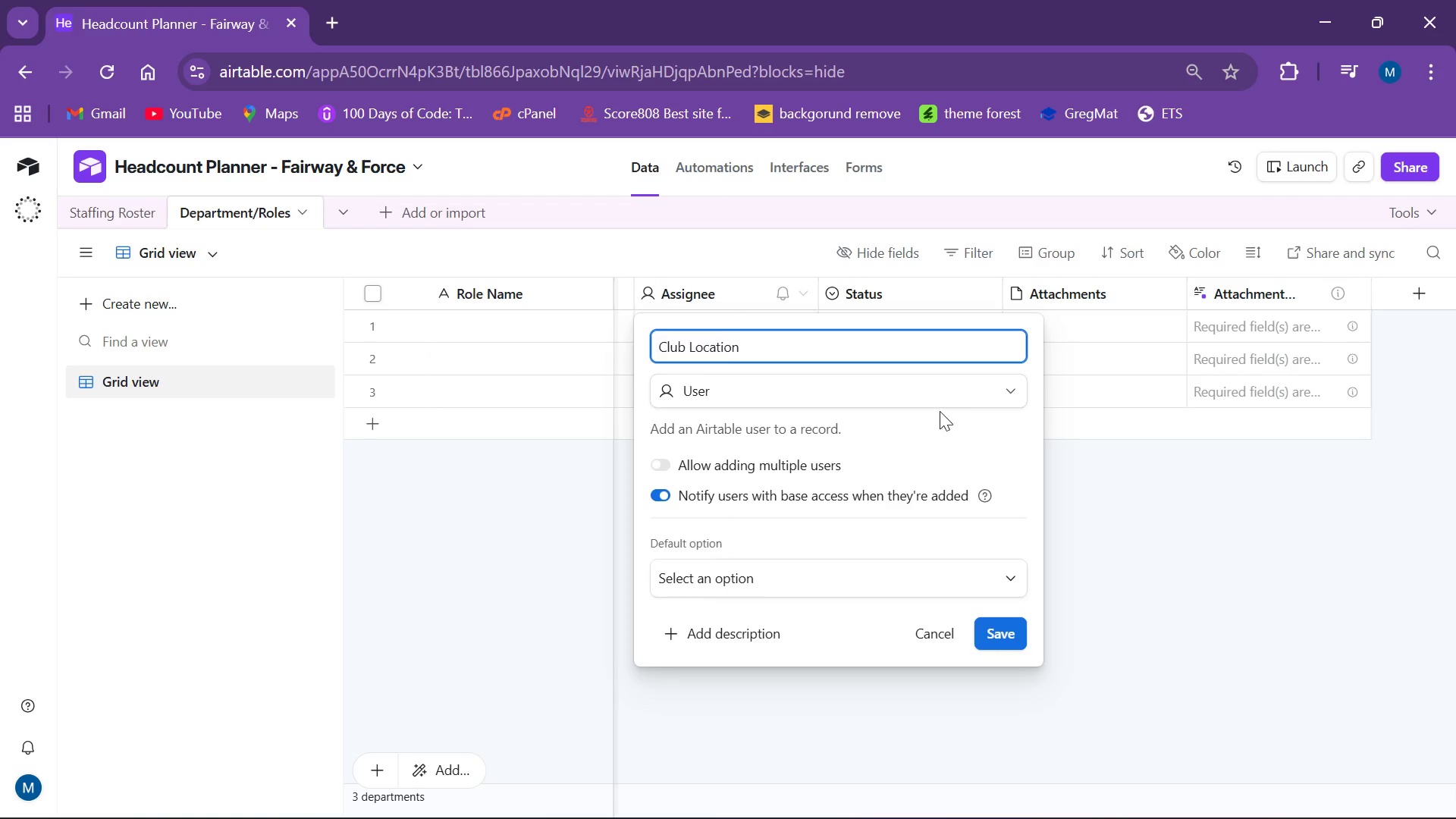 
wait(5.56)
 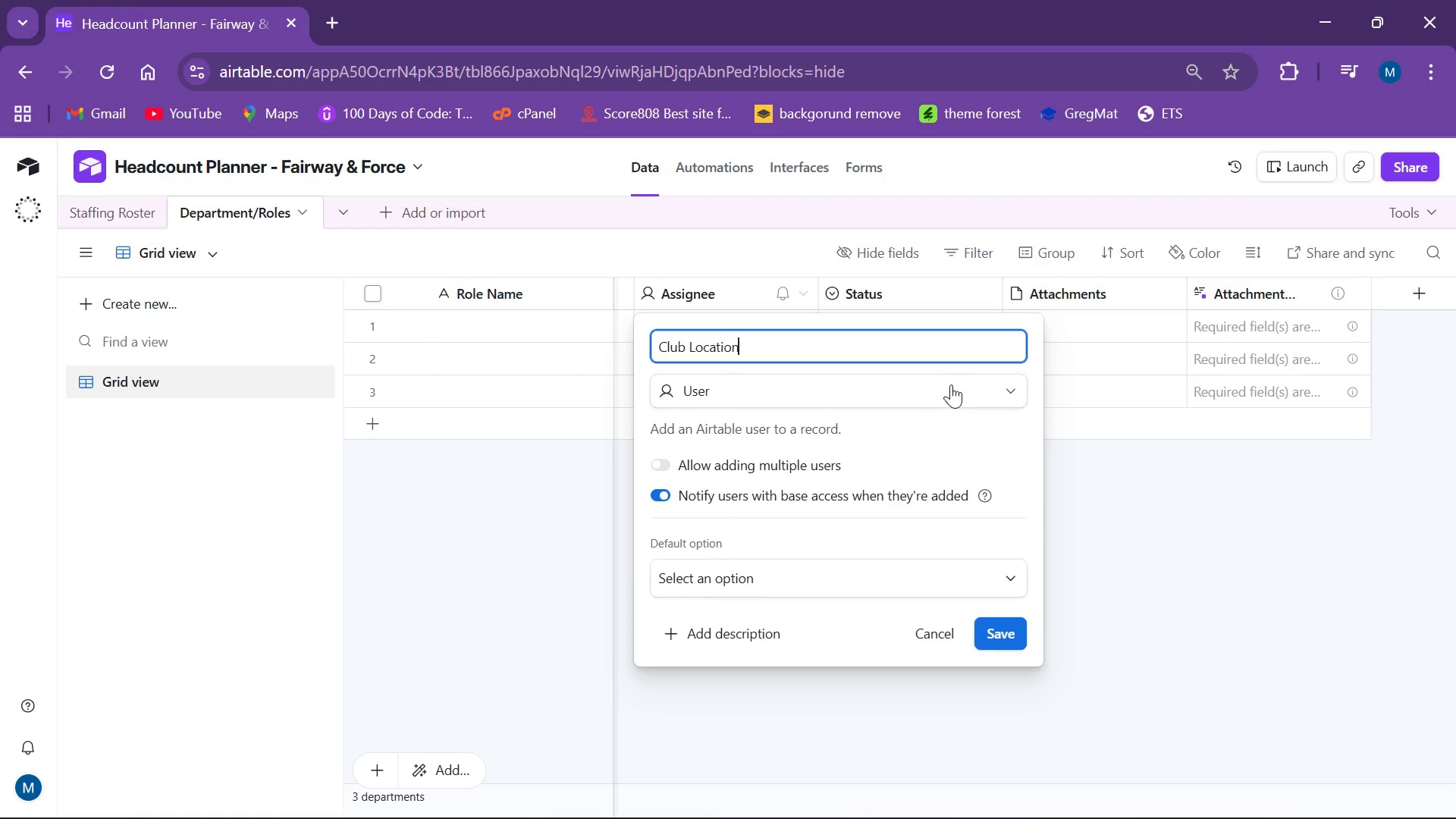 
type(sinc)
key(Backspace)
type(g)
 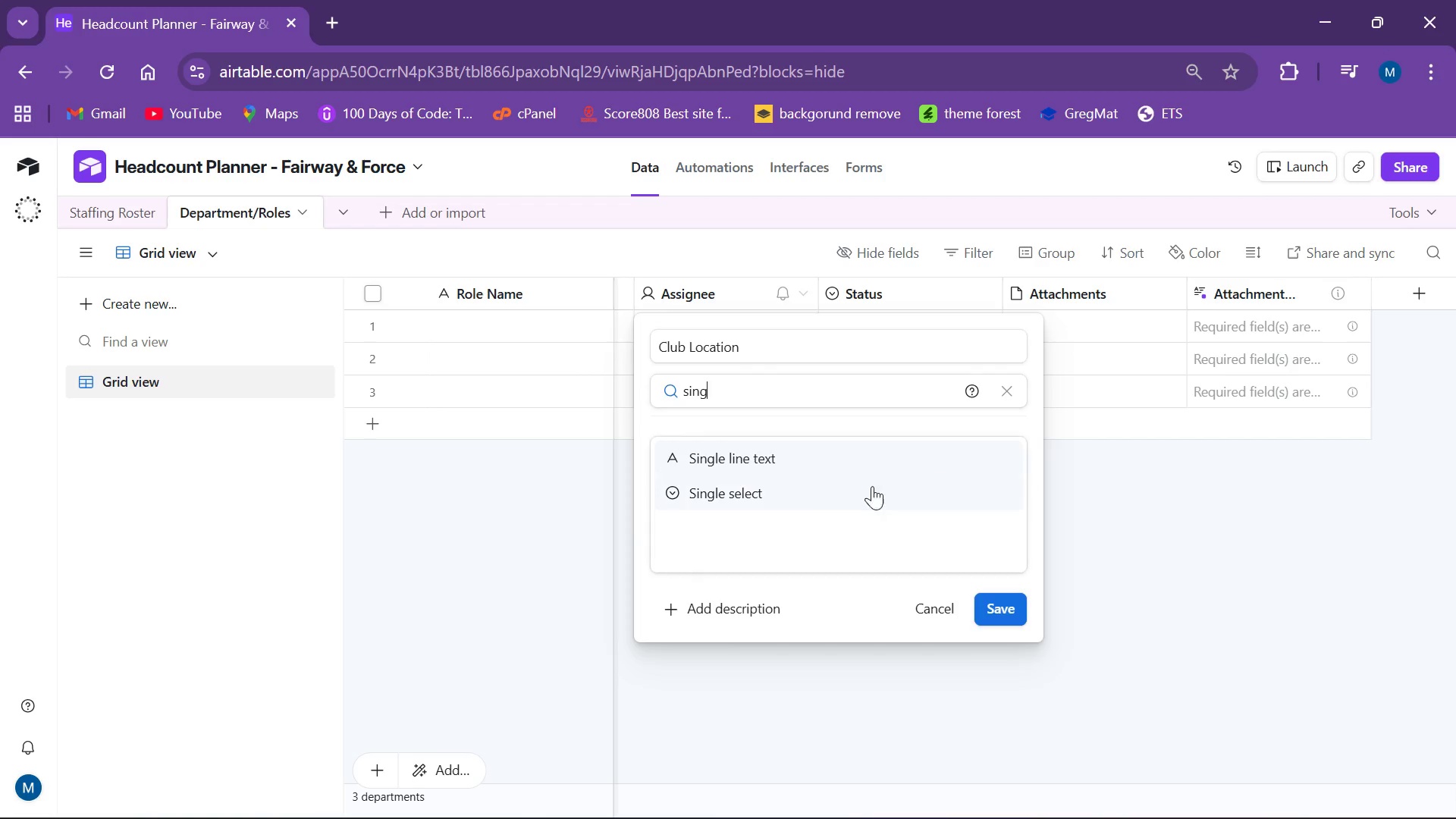 
left_click([812, 486])
 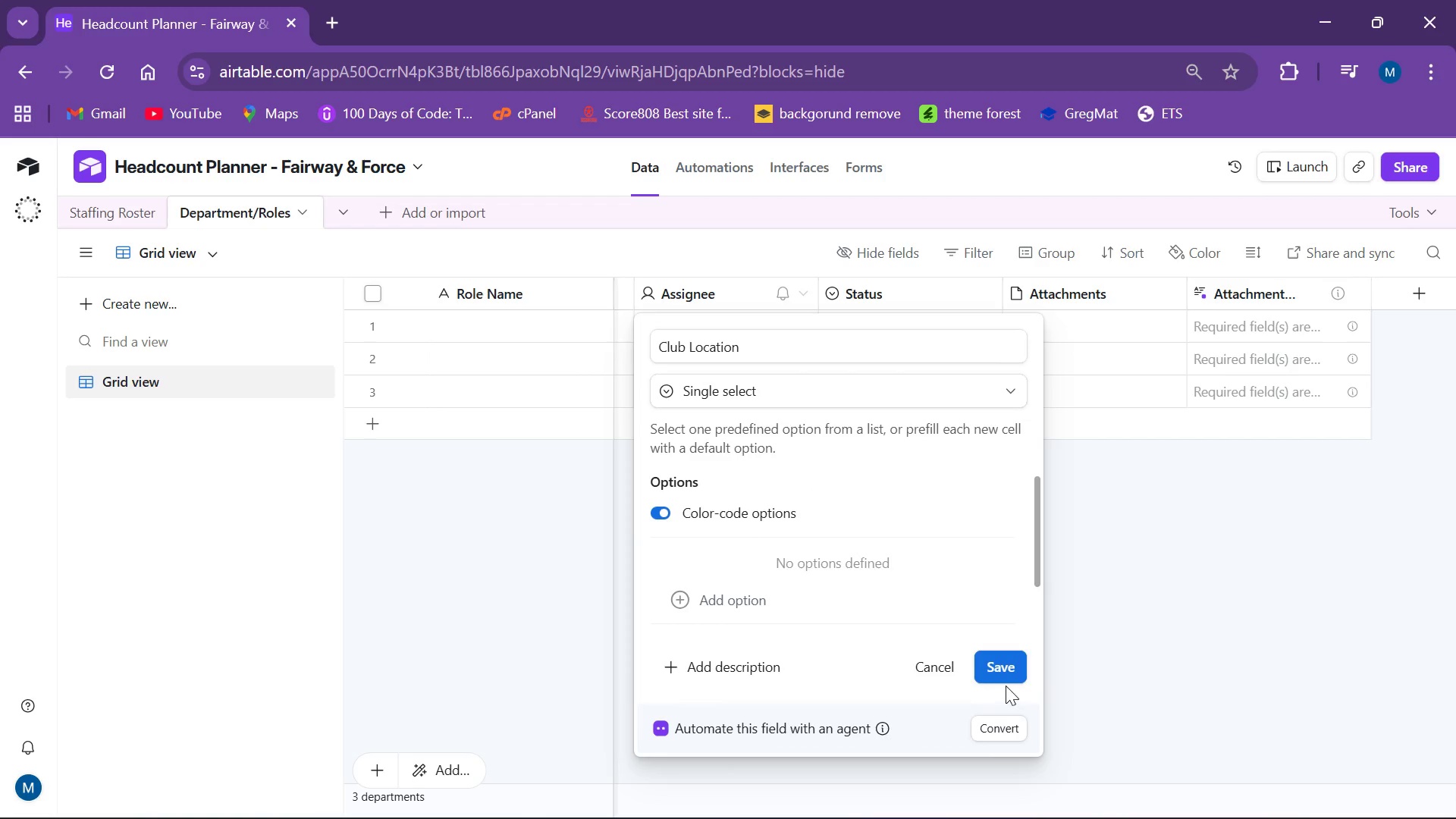 
left_click([991, 667])
 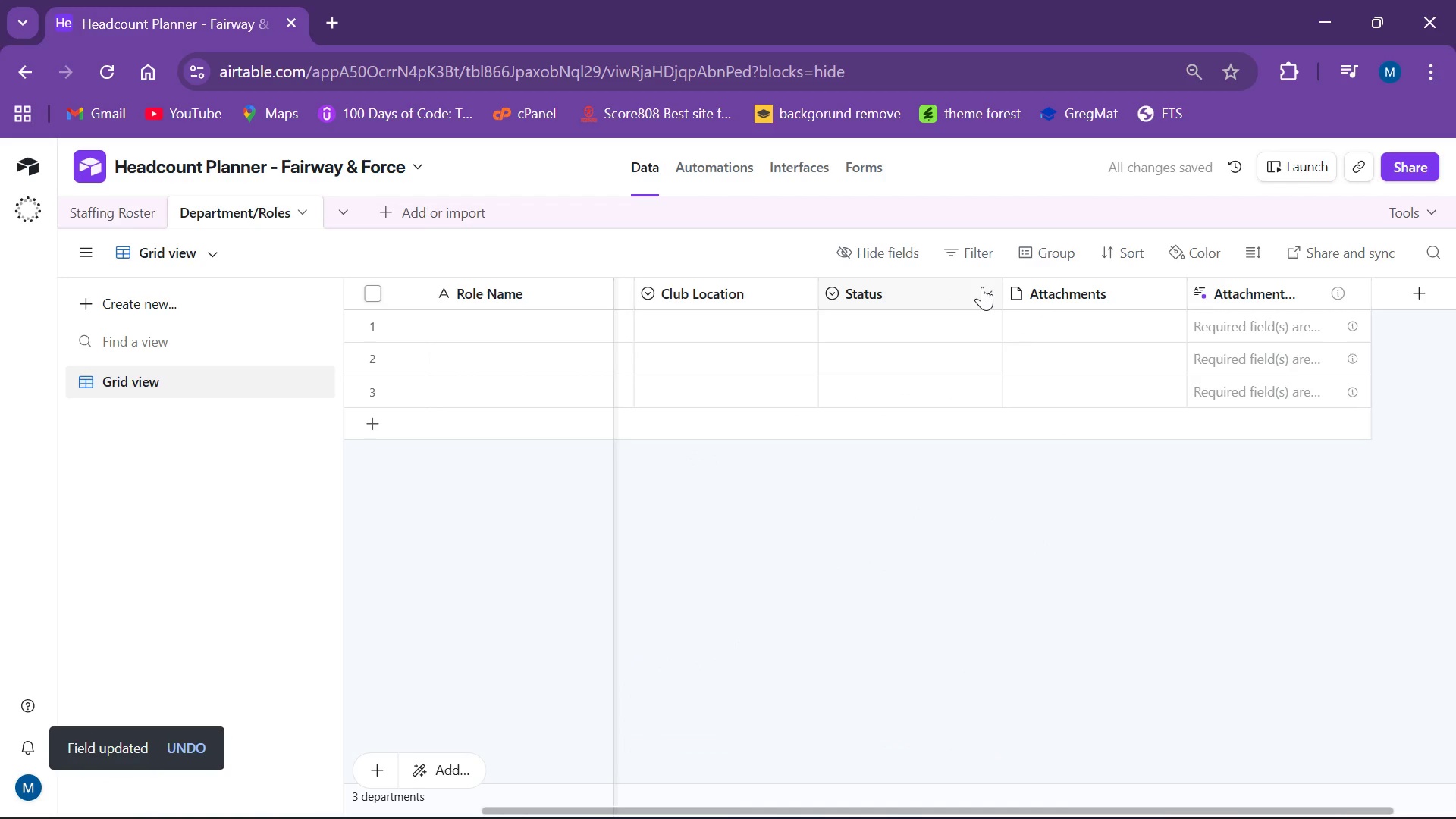 
wait(9.53)
 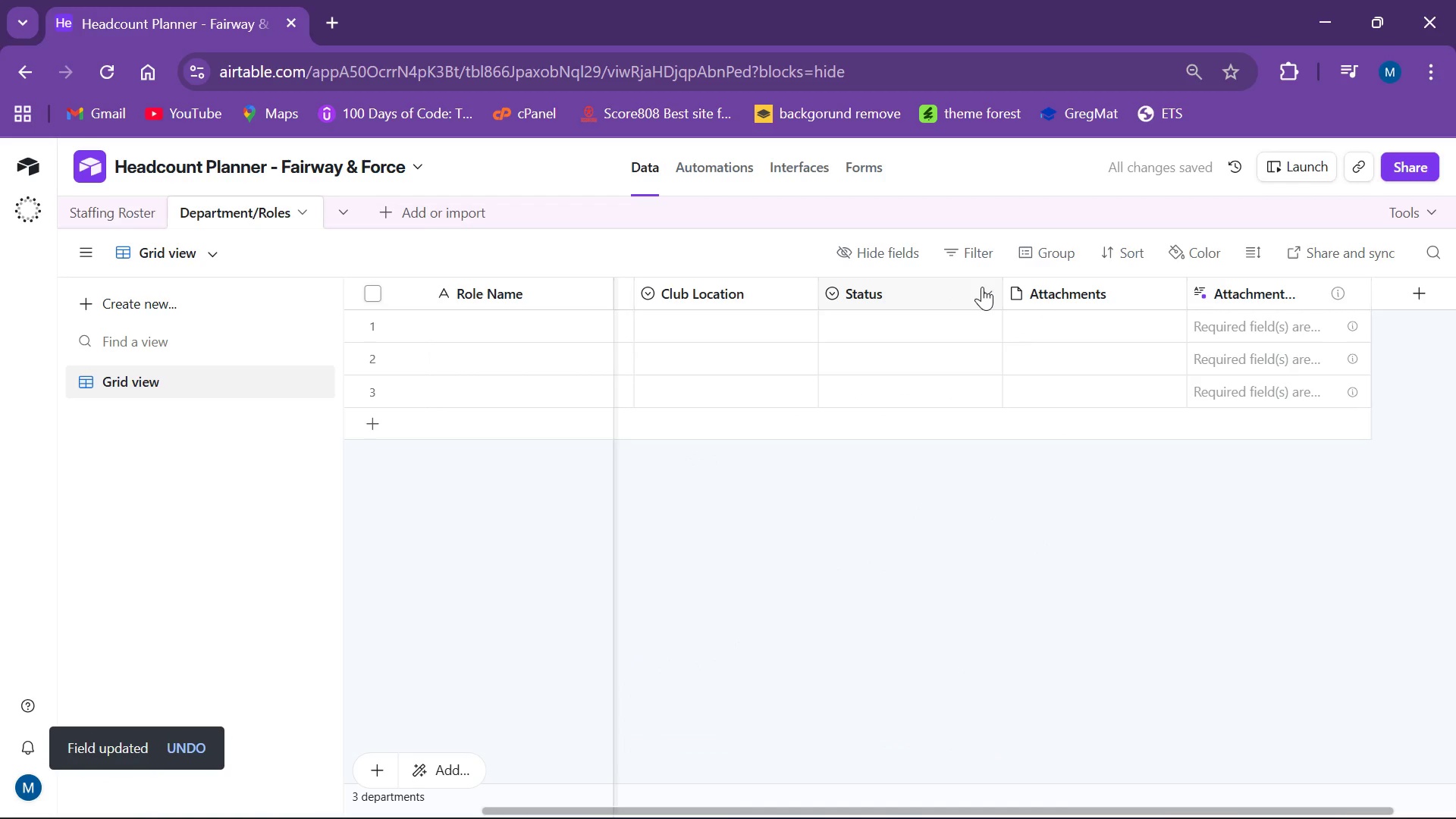 
left_click([990, 289])
 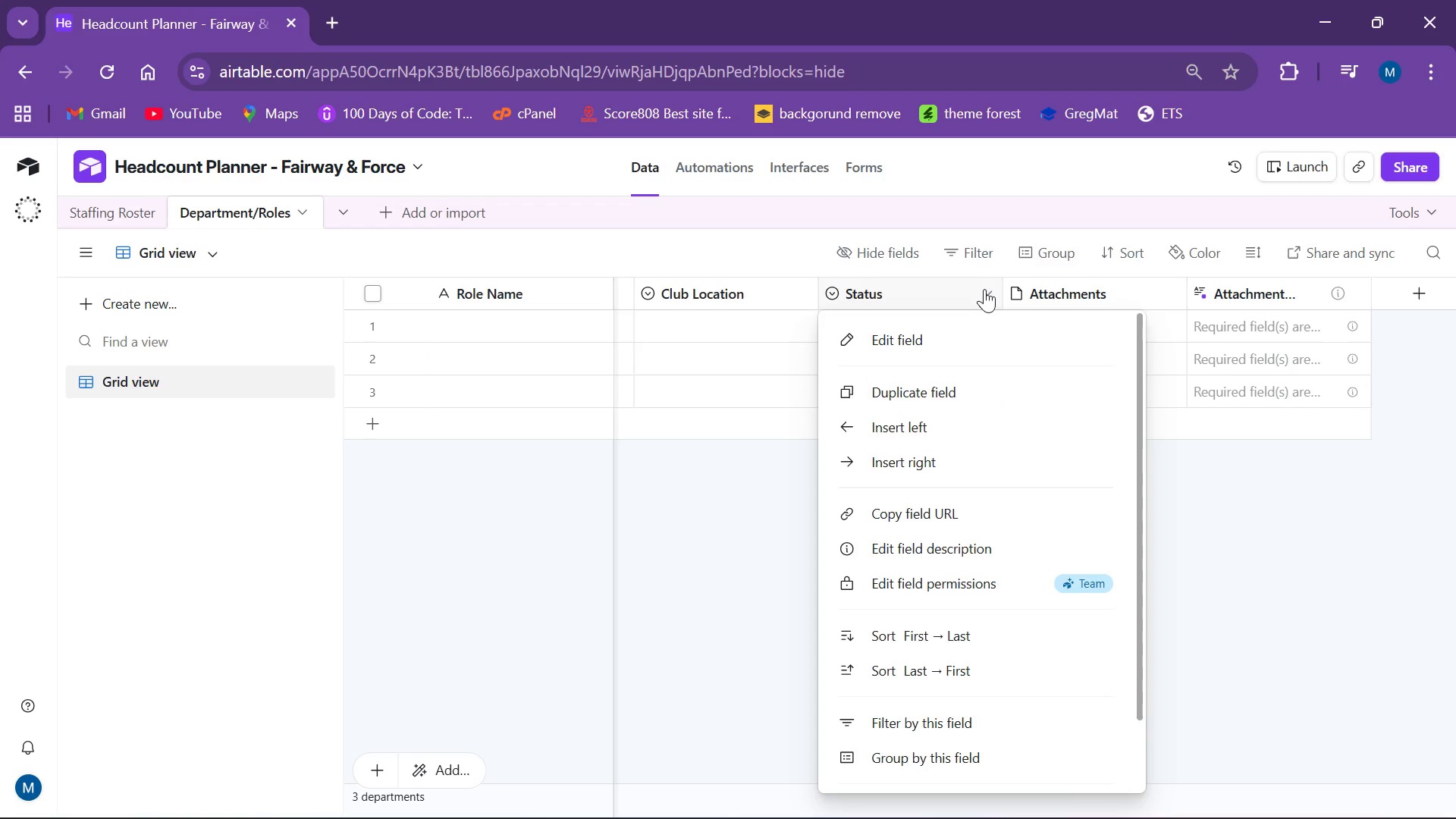 
left_click([955, 331])
 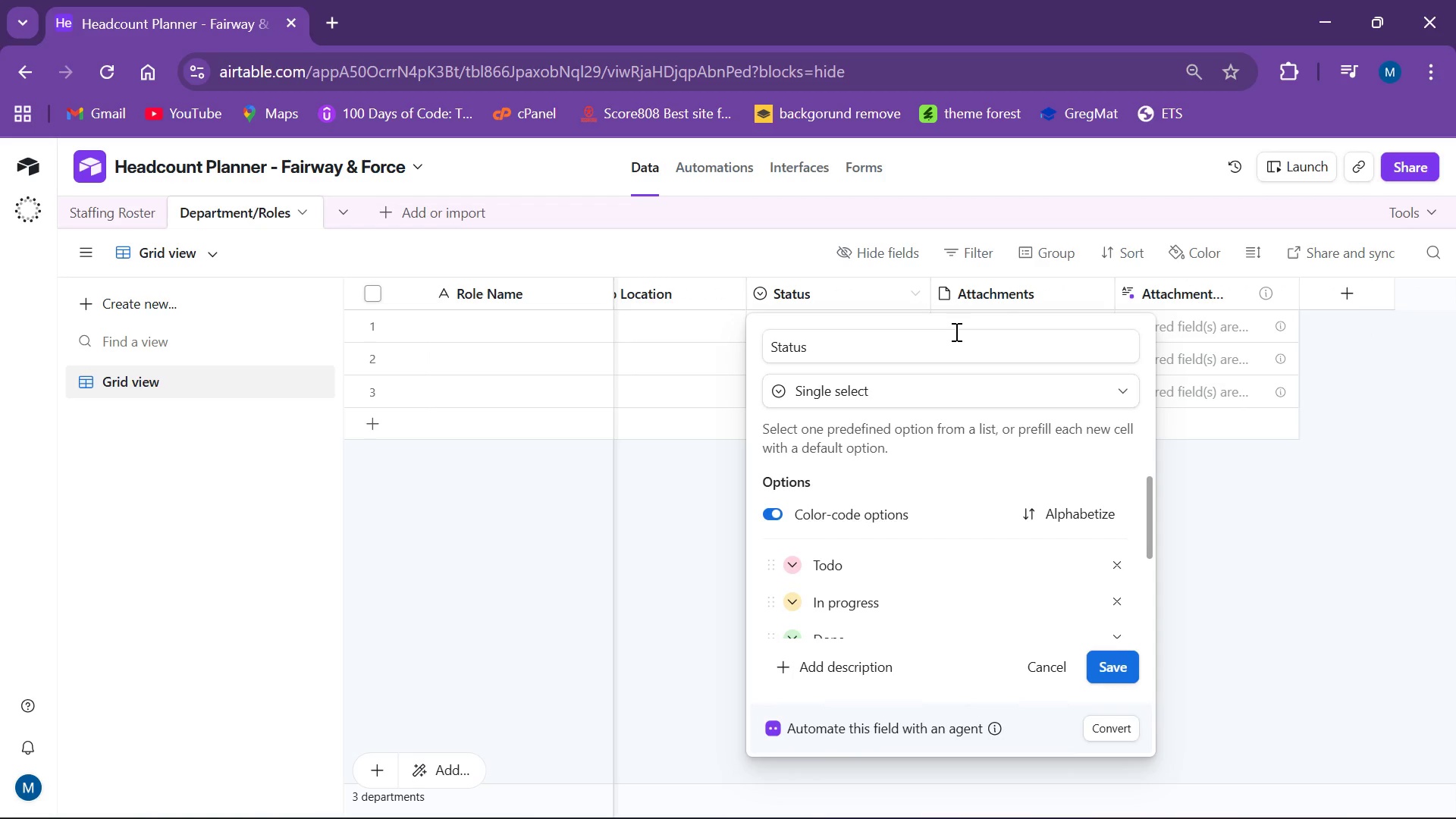 
left_click([955, 331])
 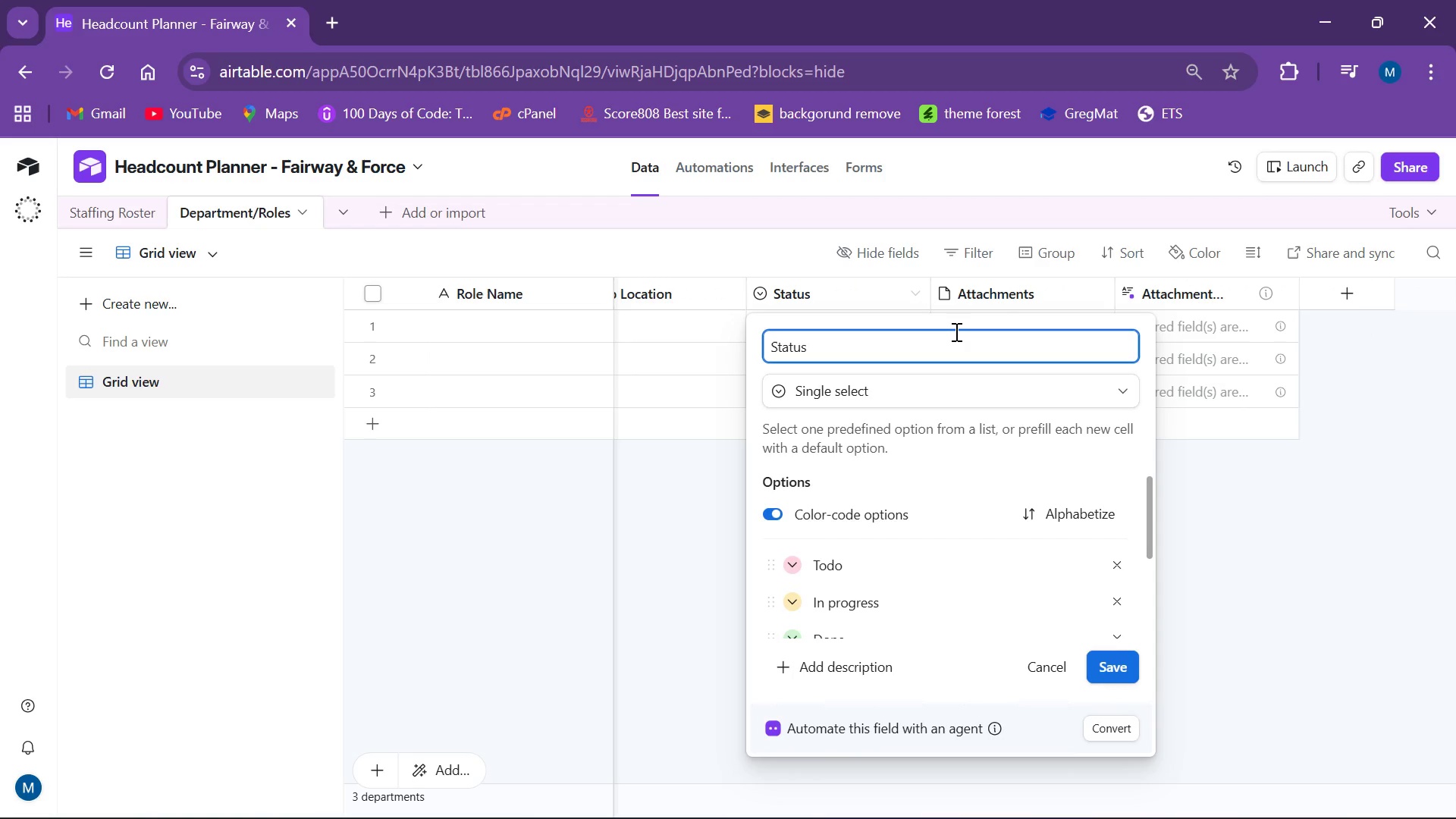 
type(Ideal Peak VCapacity)
 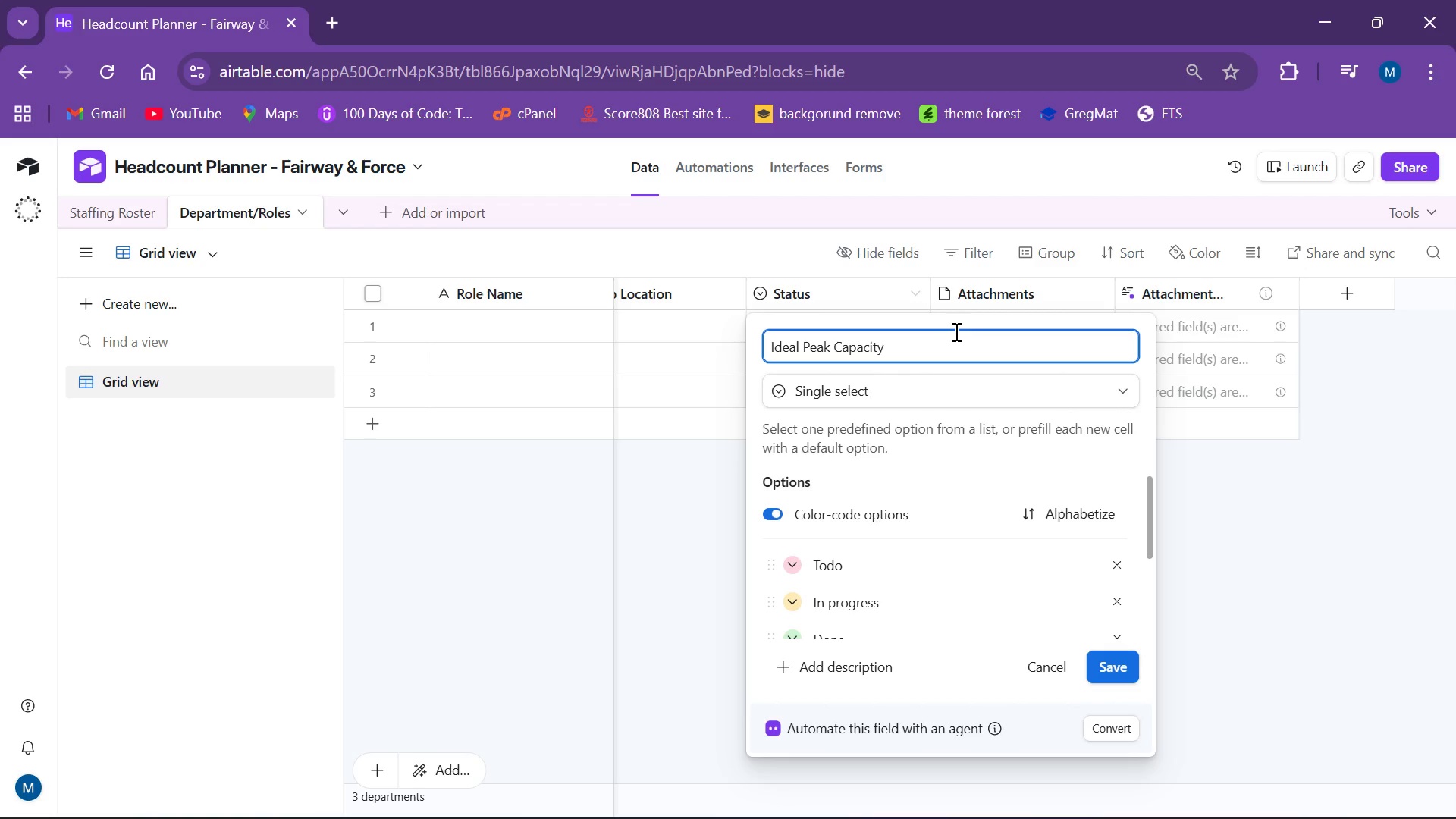 
hold_key(key=Backspace, duration=0.77)
 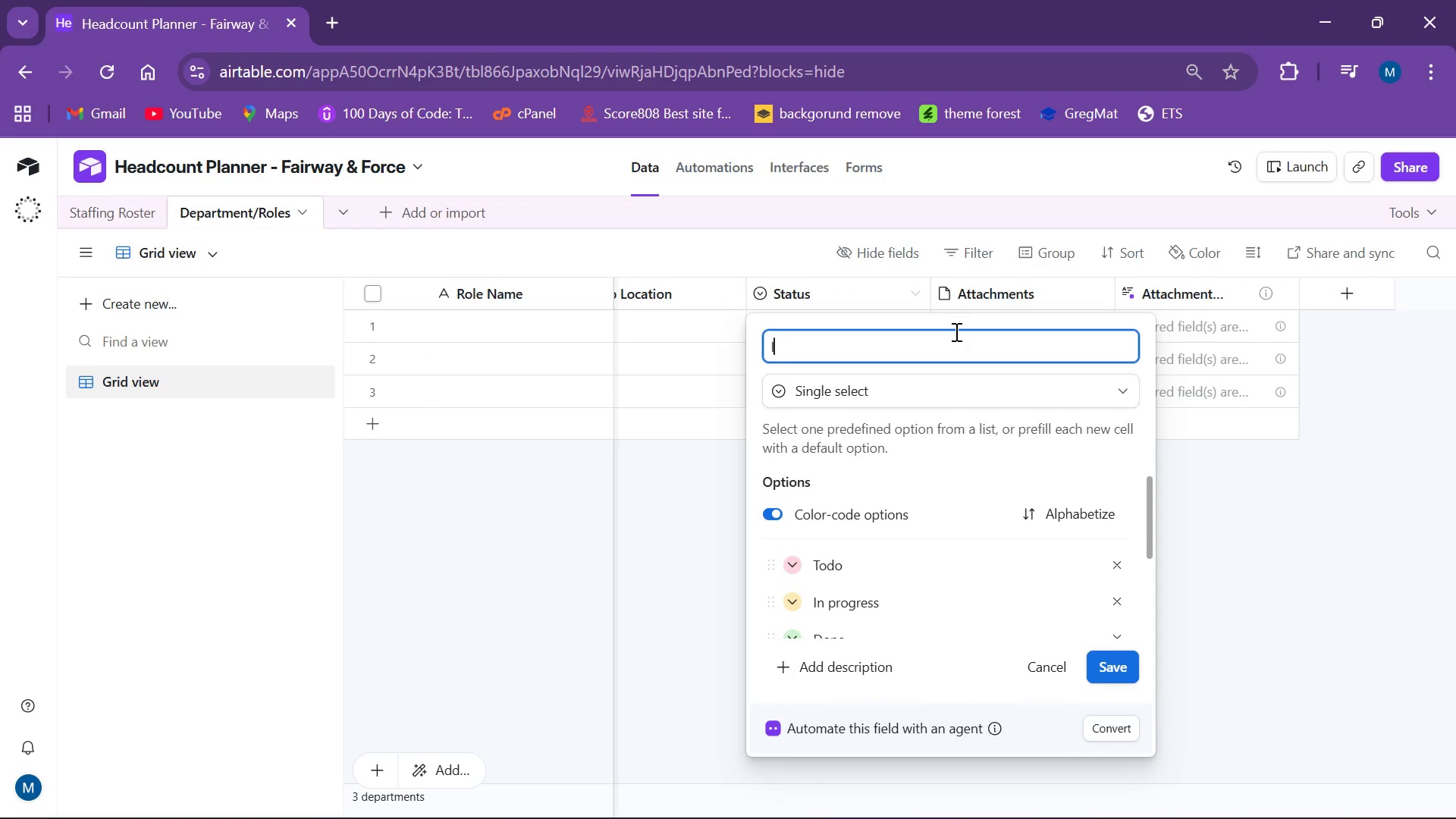 
hold_key(key=Backspace, duration=3.81)
 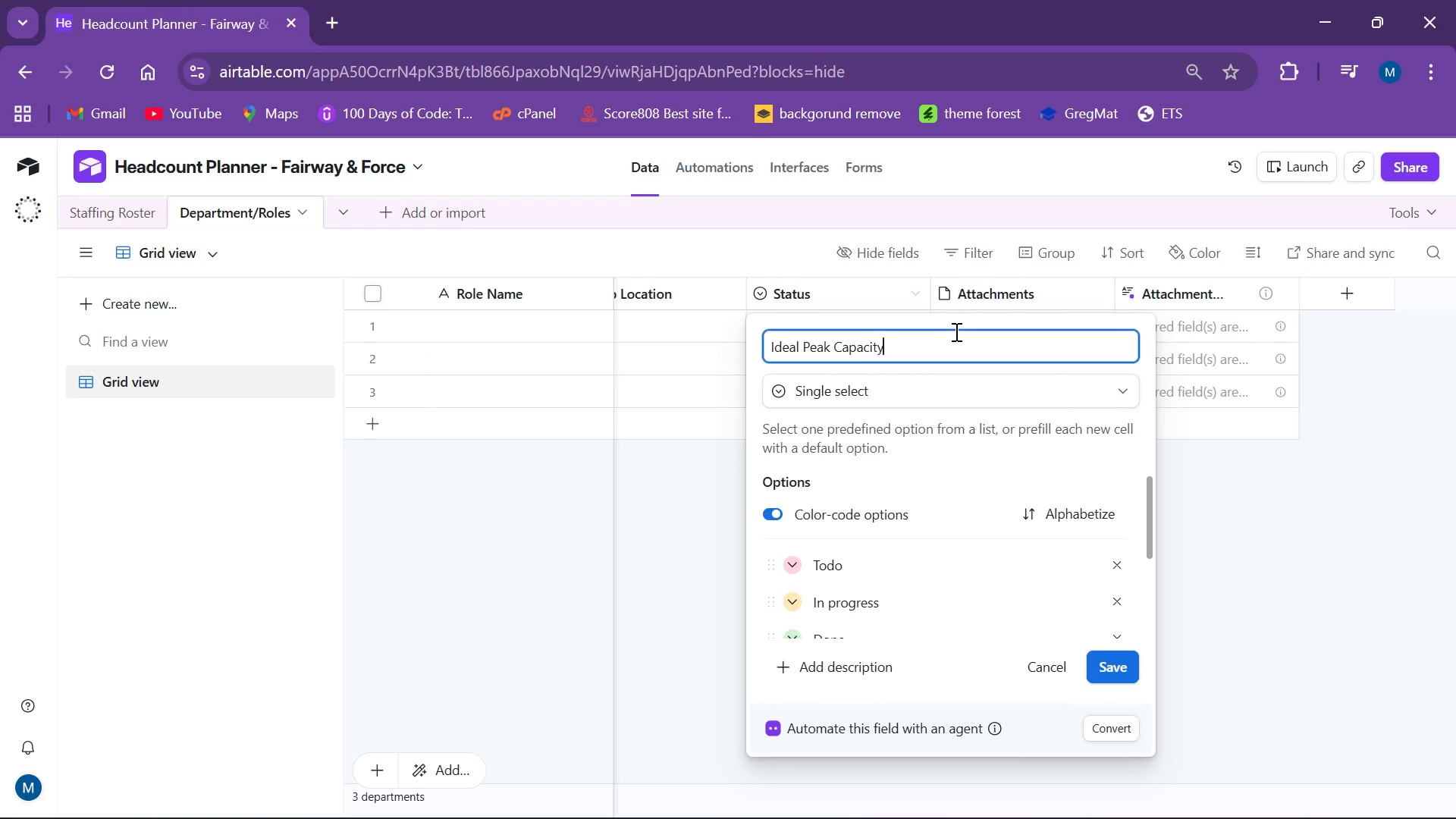 
left_click([1116, 388])
 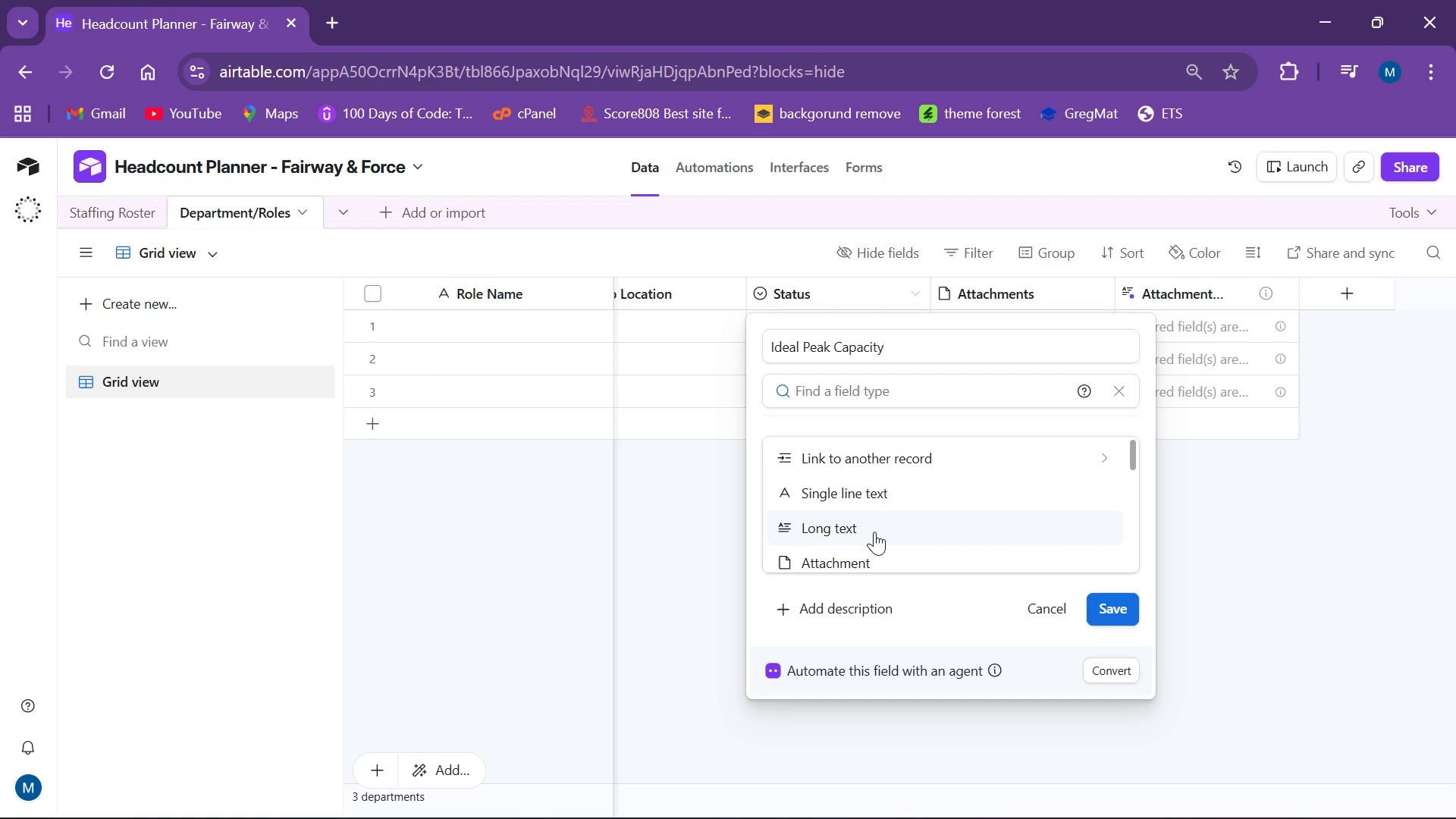 
scroll: coordinate [891, 515], scroll_direction: down, amount: 3.0
 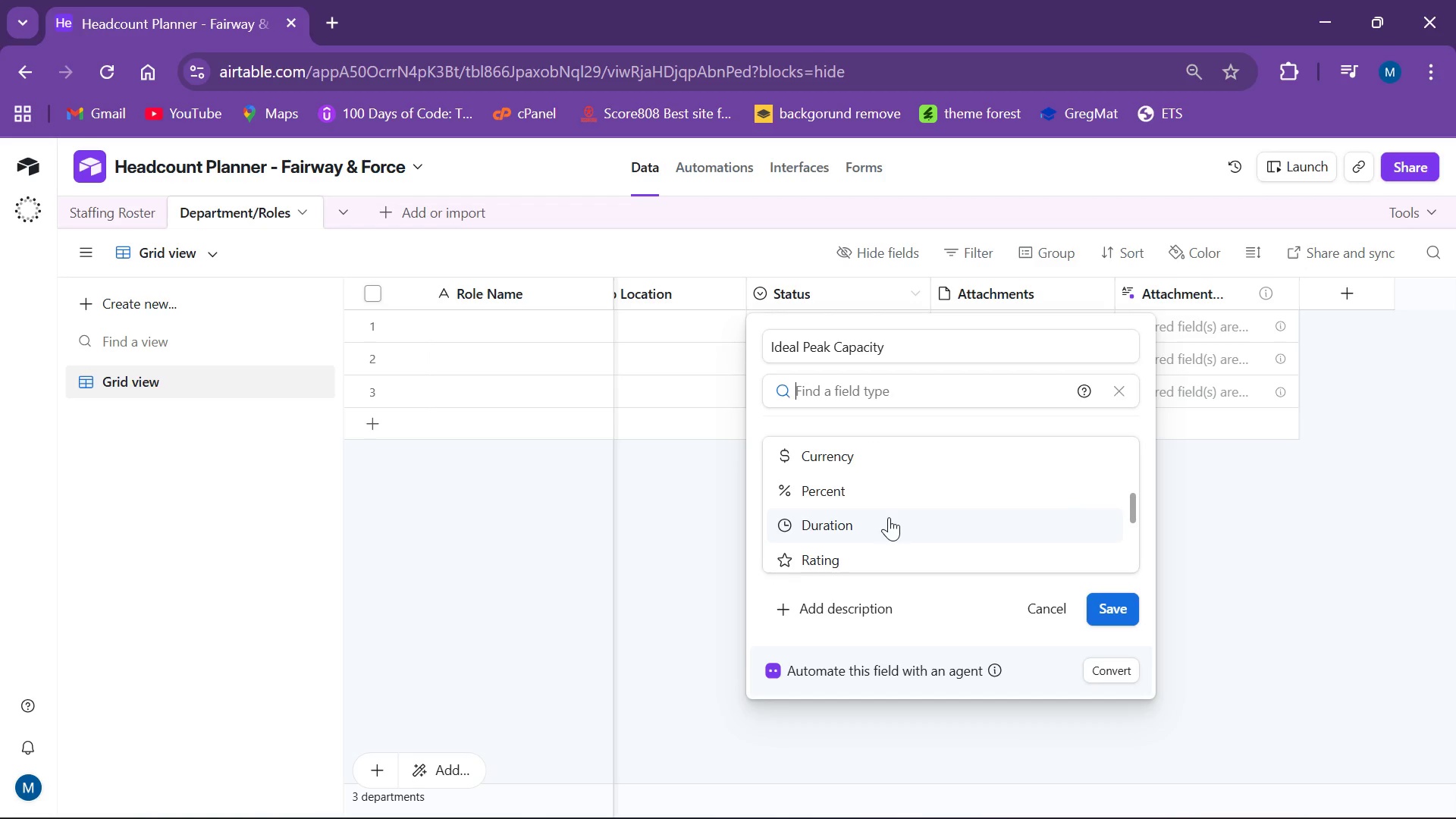 
key(N)
 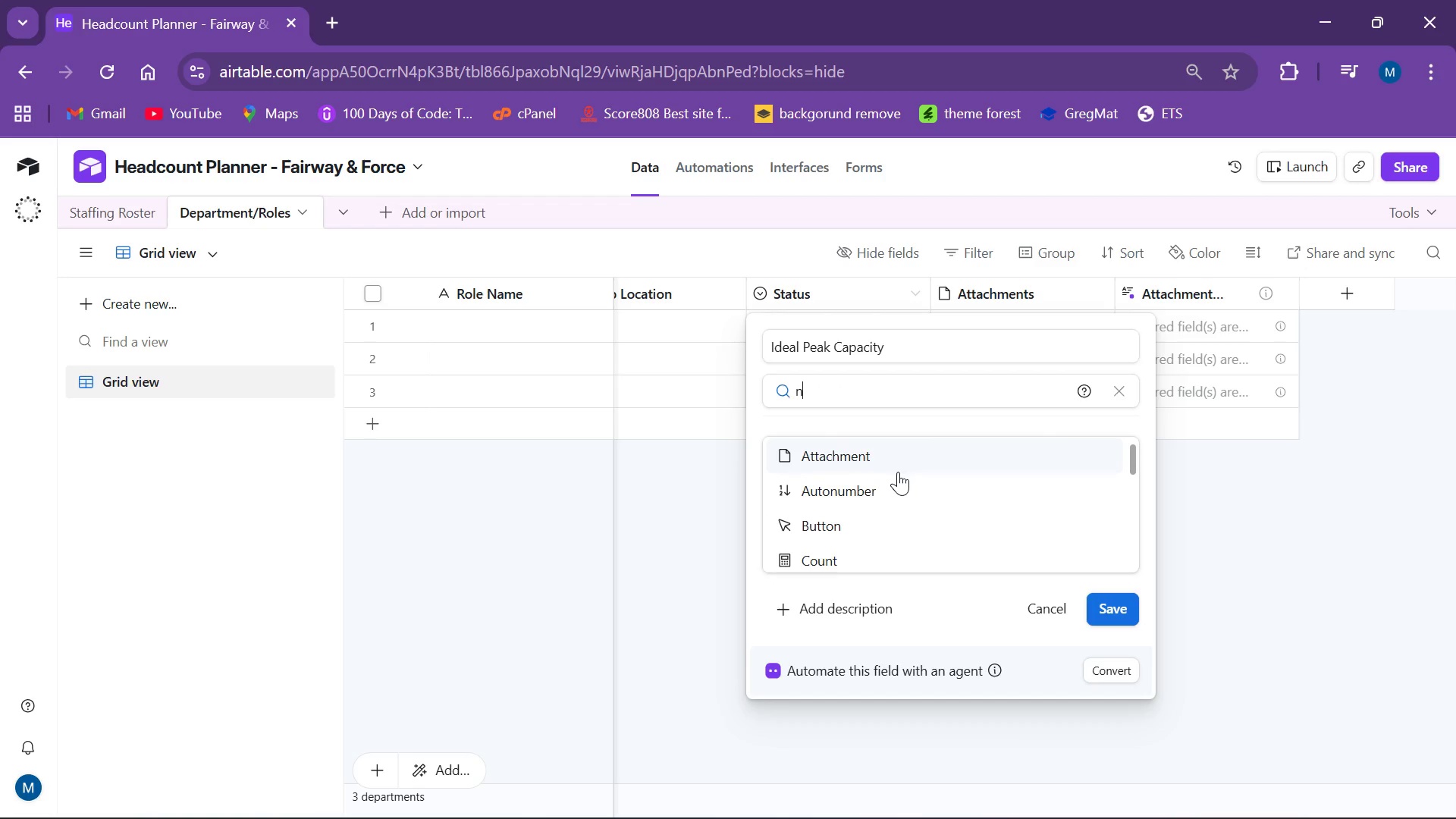 
type(um)
 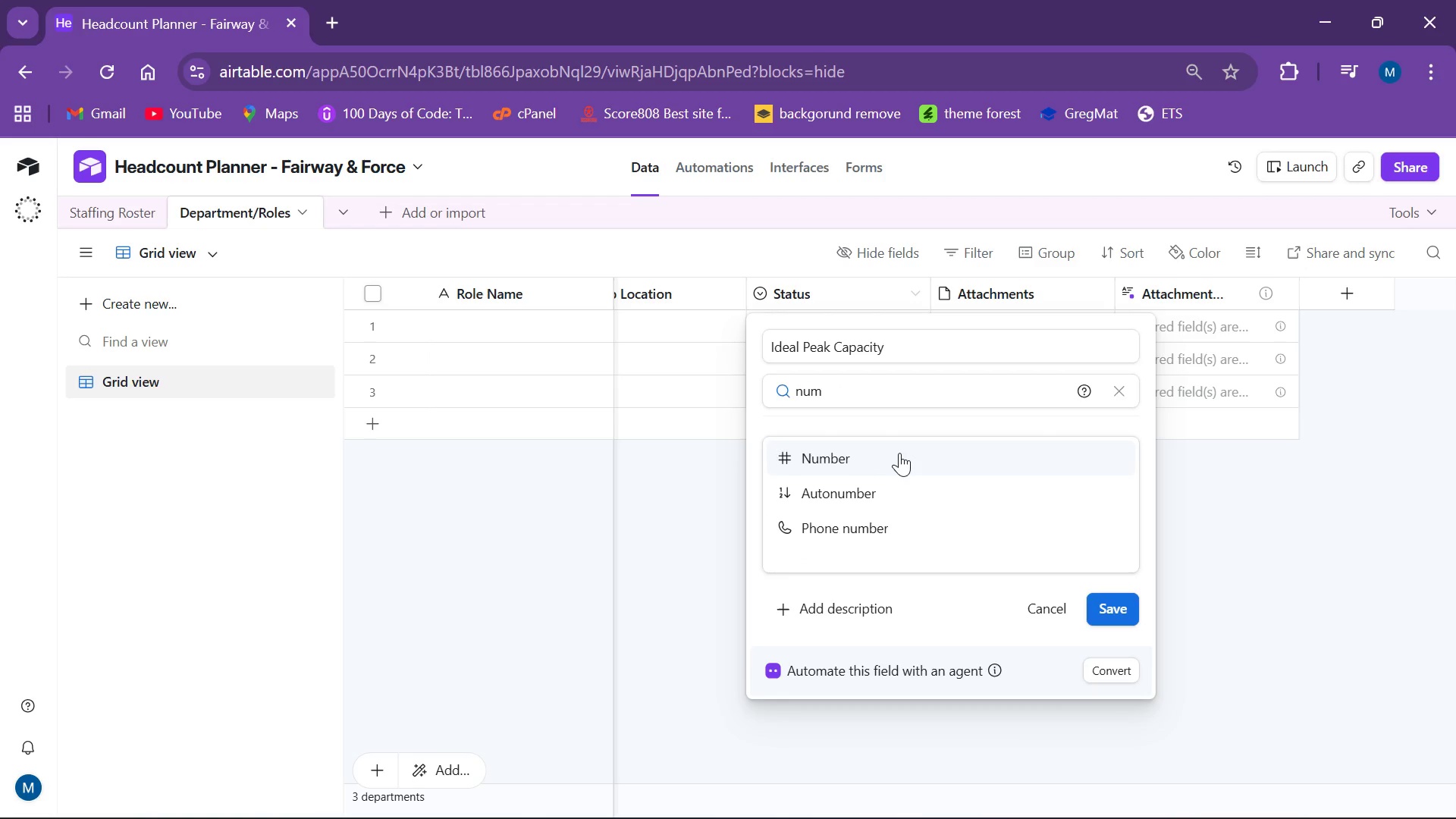 
left_click_drag(start_coordinate=[899, 453], to_coordinate=[904, 444])
 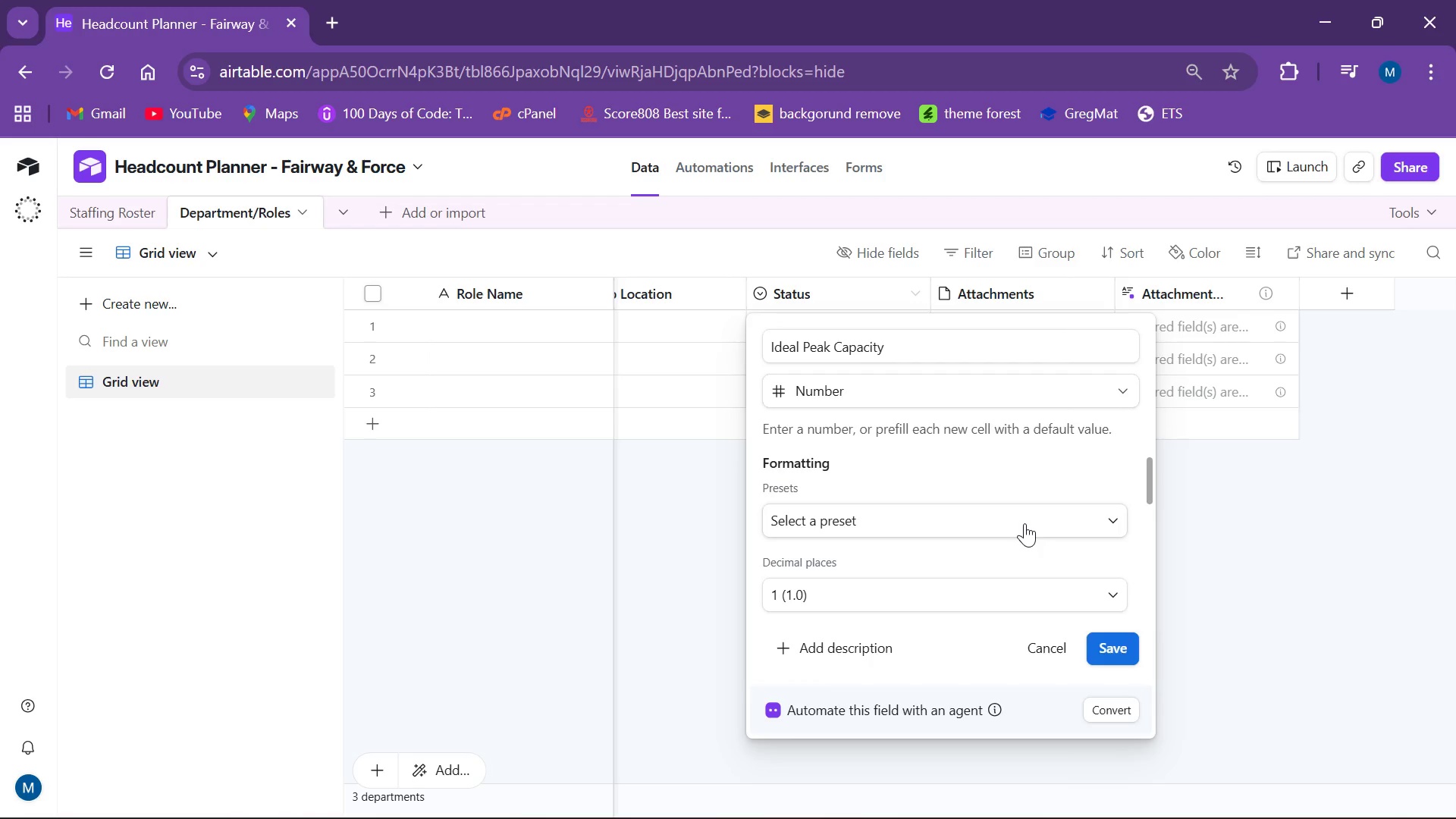 
wait(28.28)
 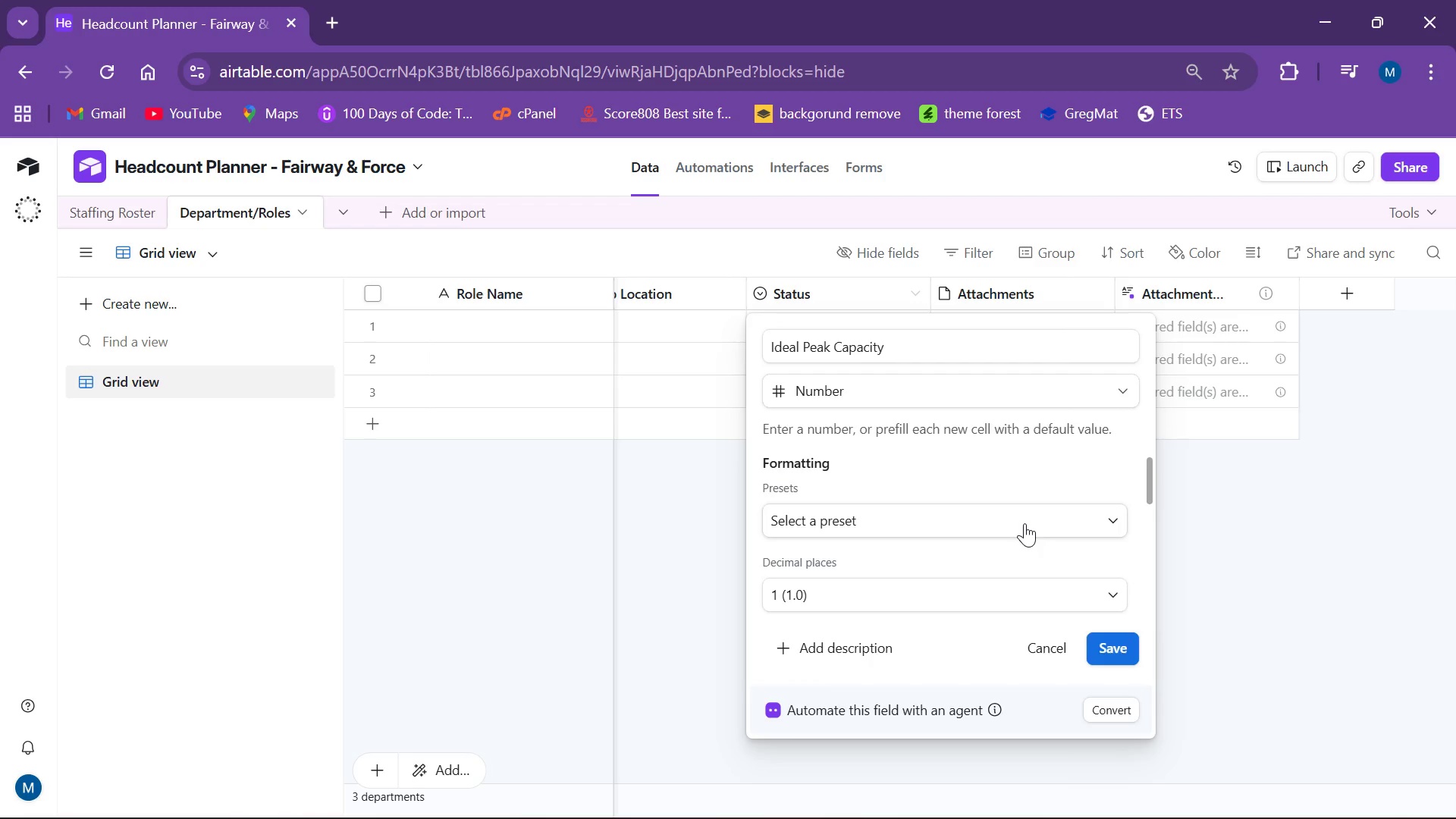 
left_click([1017, 607])
 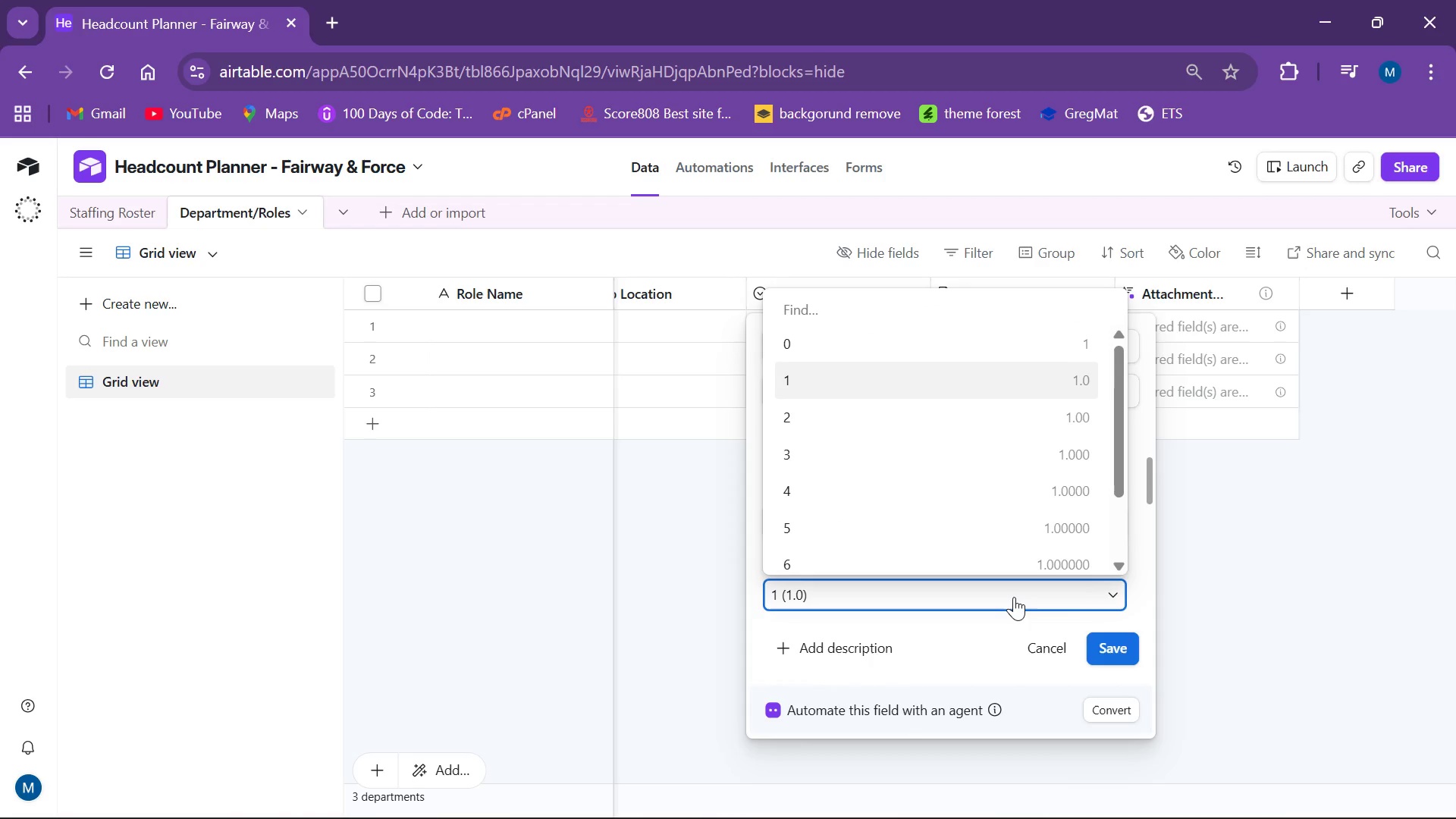 
left_click([1014, 597])
 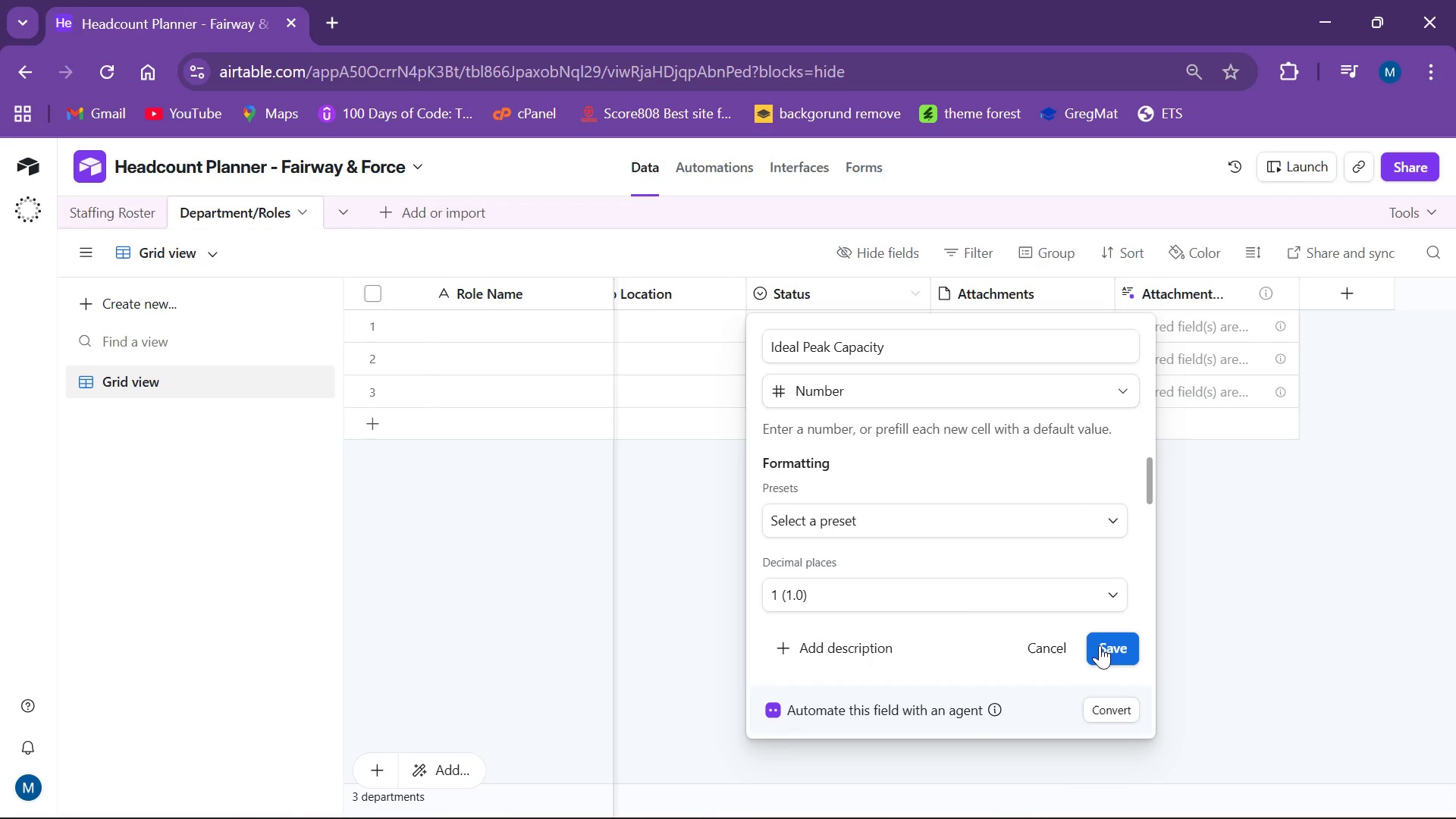 
left_click([1103, 645])
 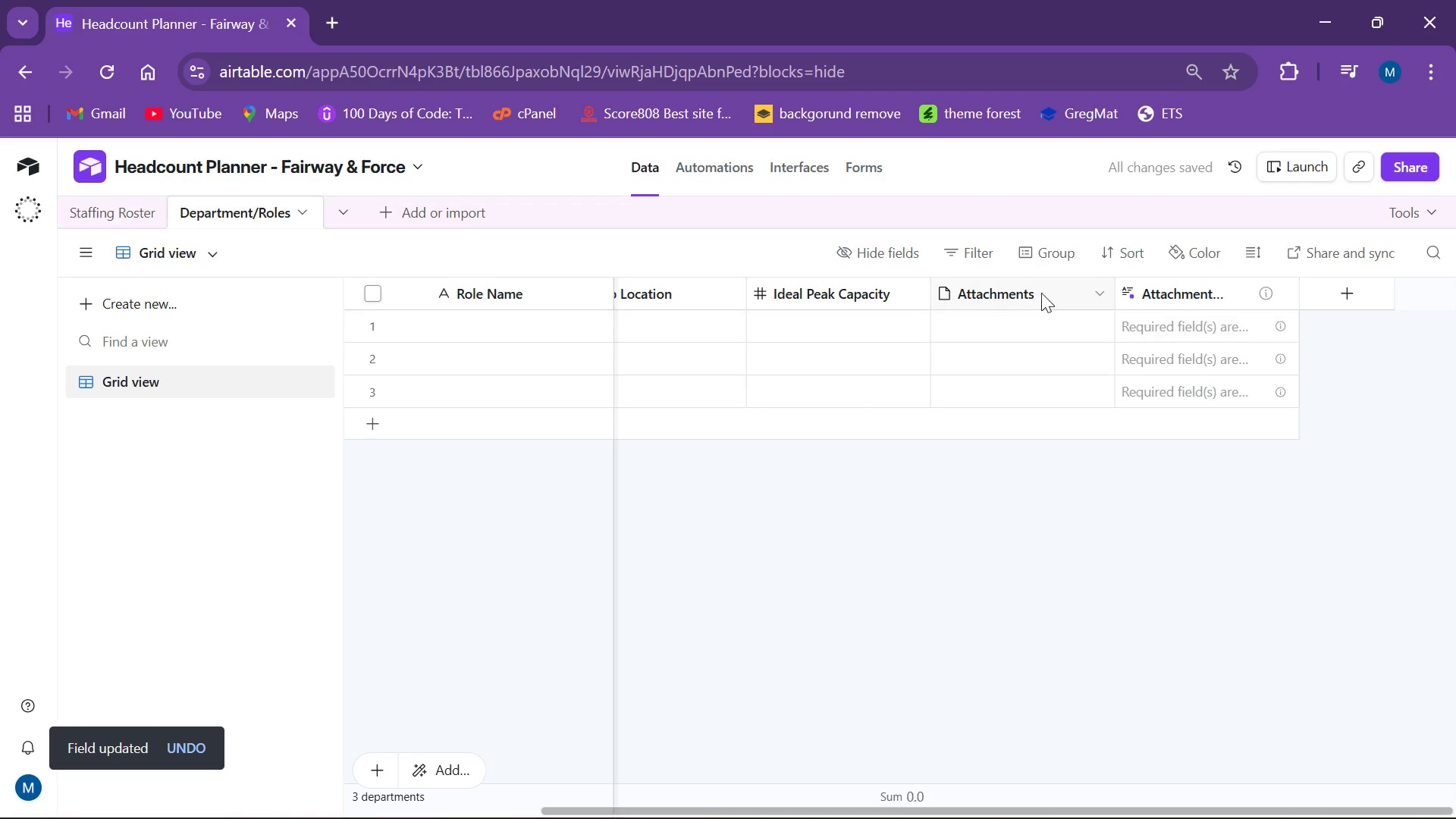 
left_click([1227, 287])
 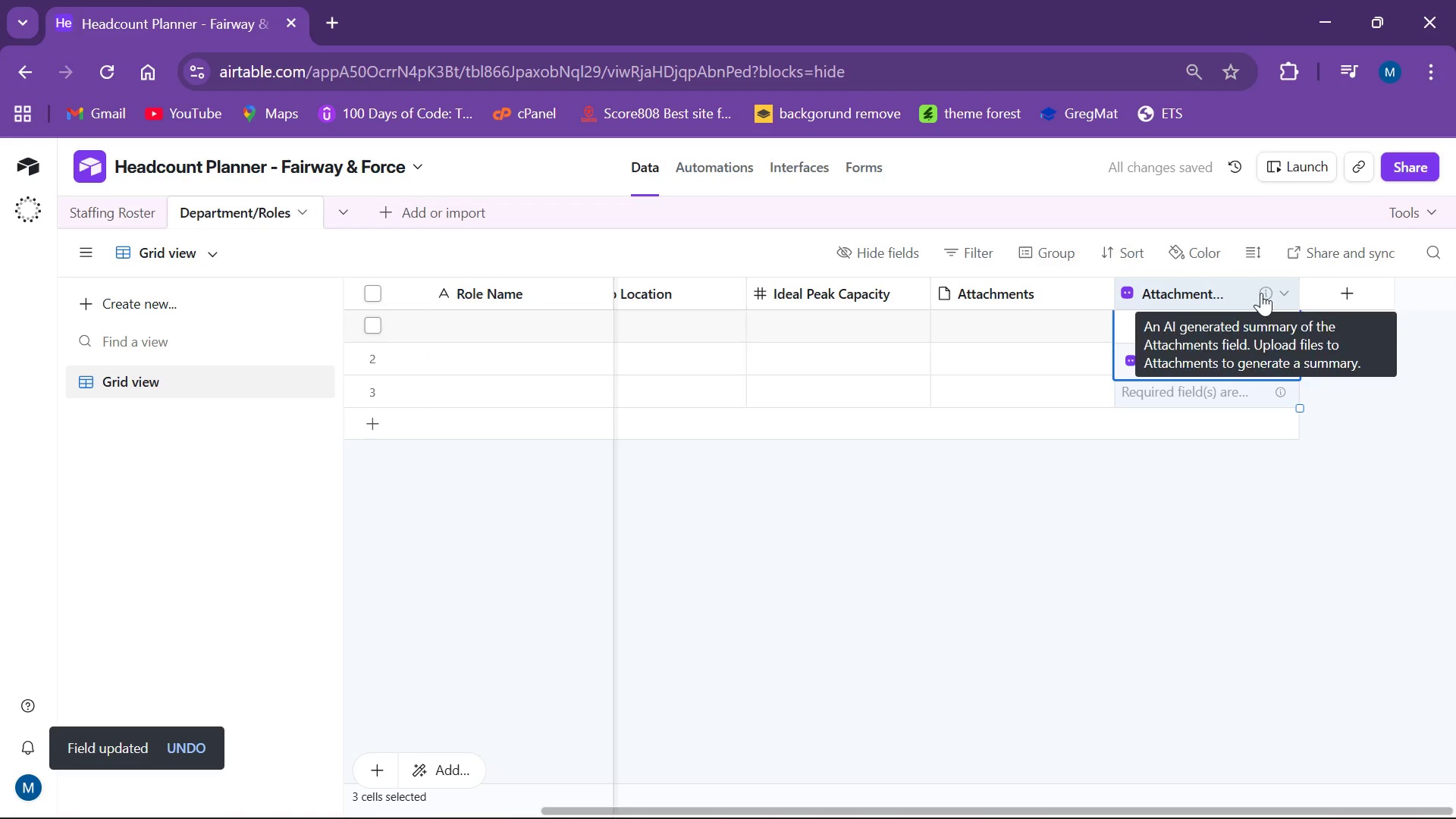 
right_click([1229, 285])
 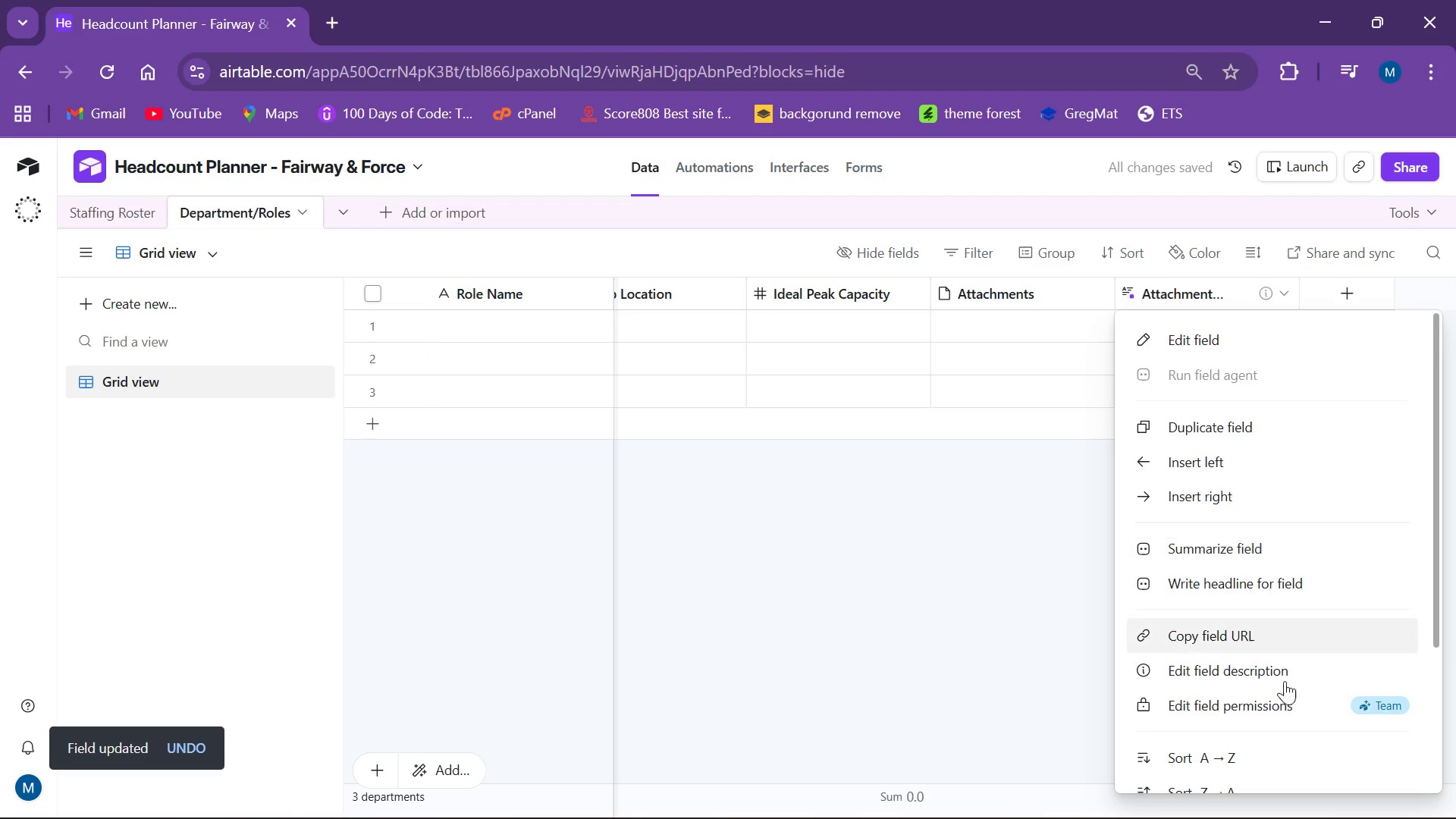 
scroll: coordinate [1244, 657], scroll_direction: down, amount: 3.0
 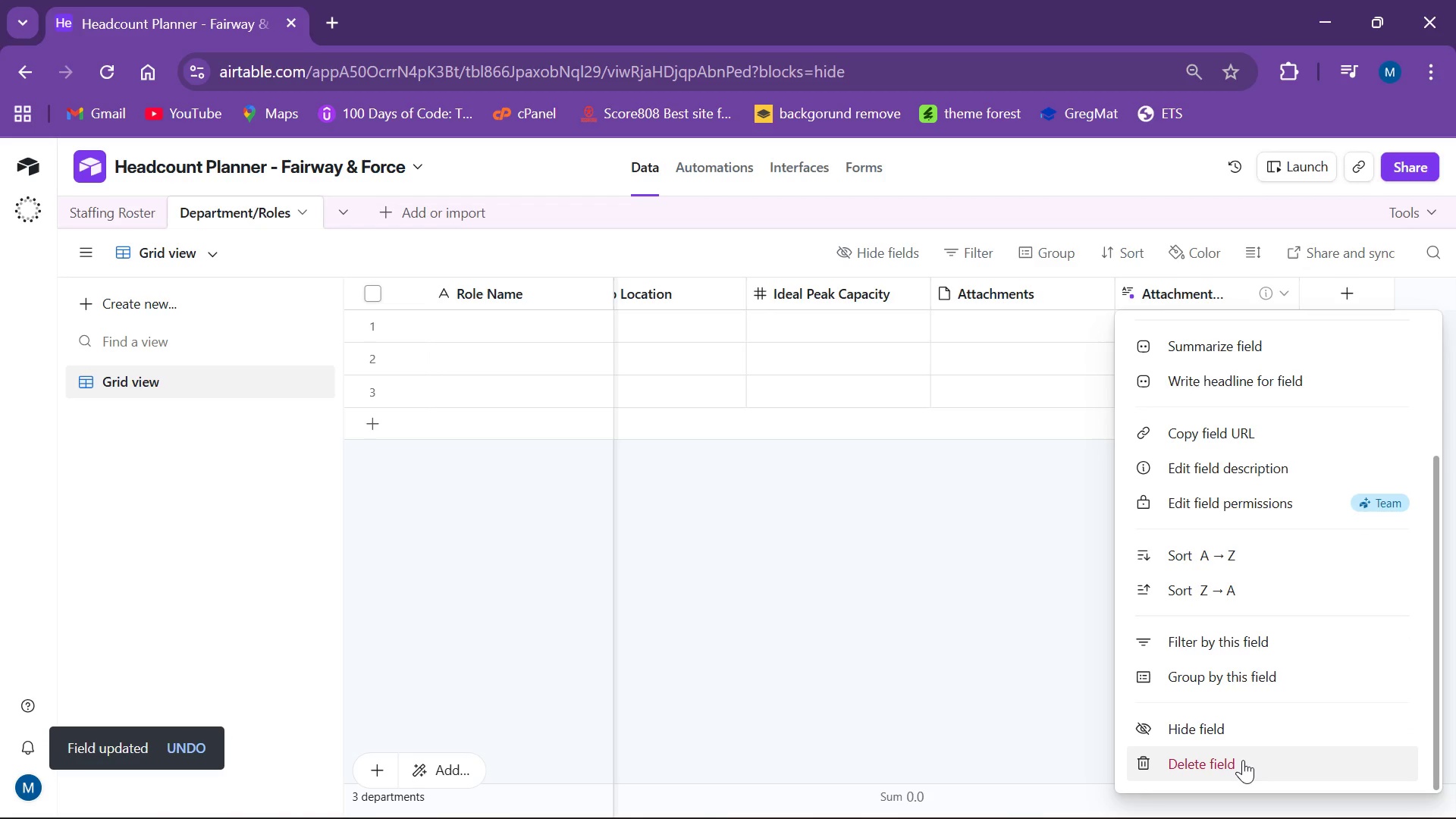 
left_click([1241, 764])
 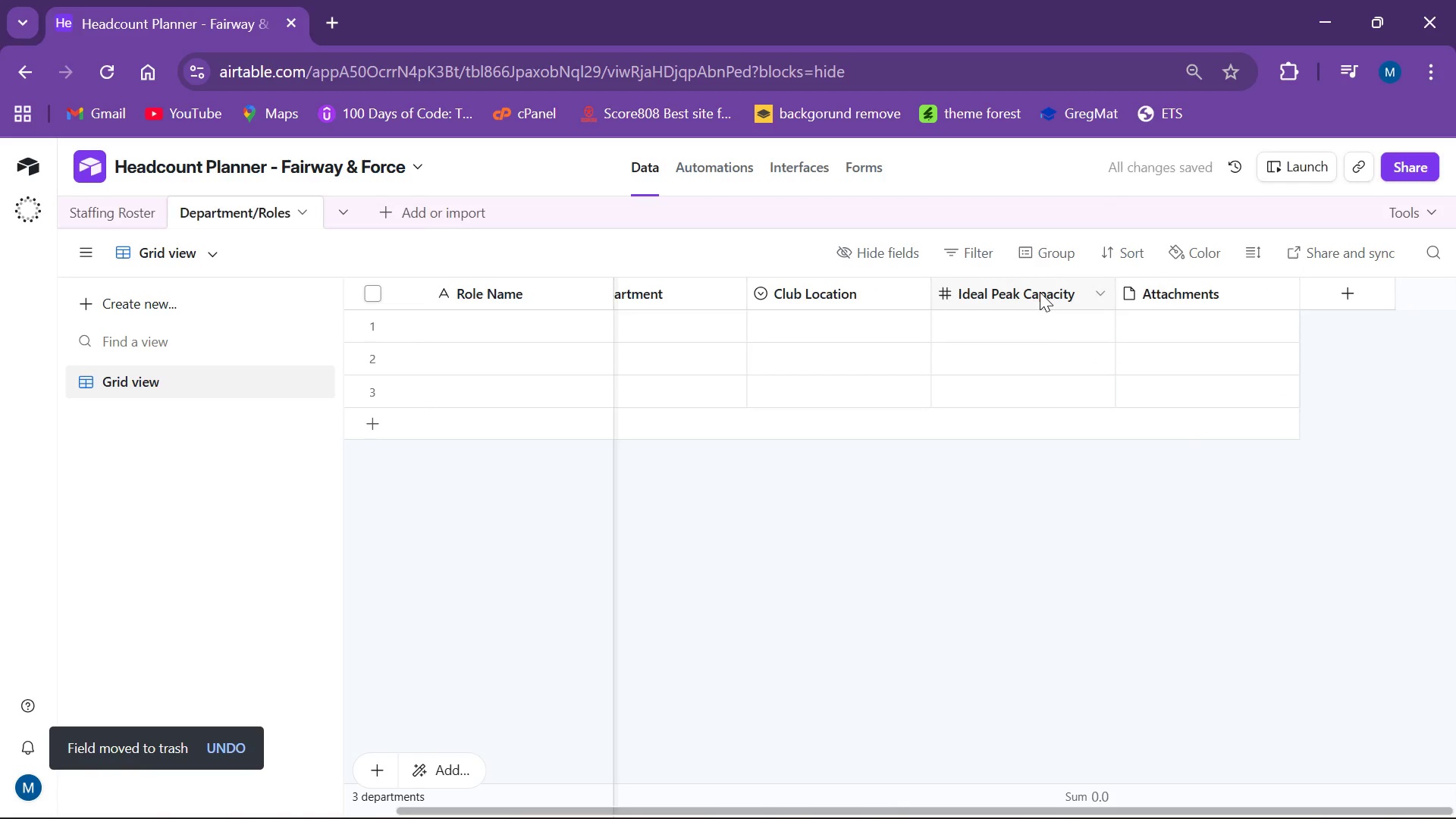 
left_click([1167, 285])
 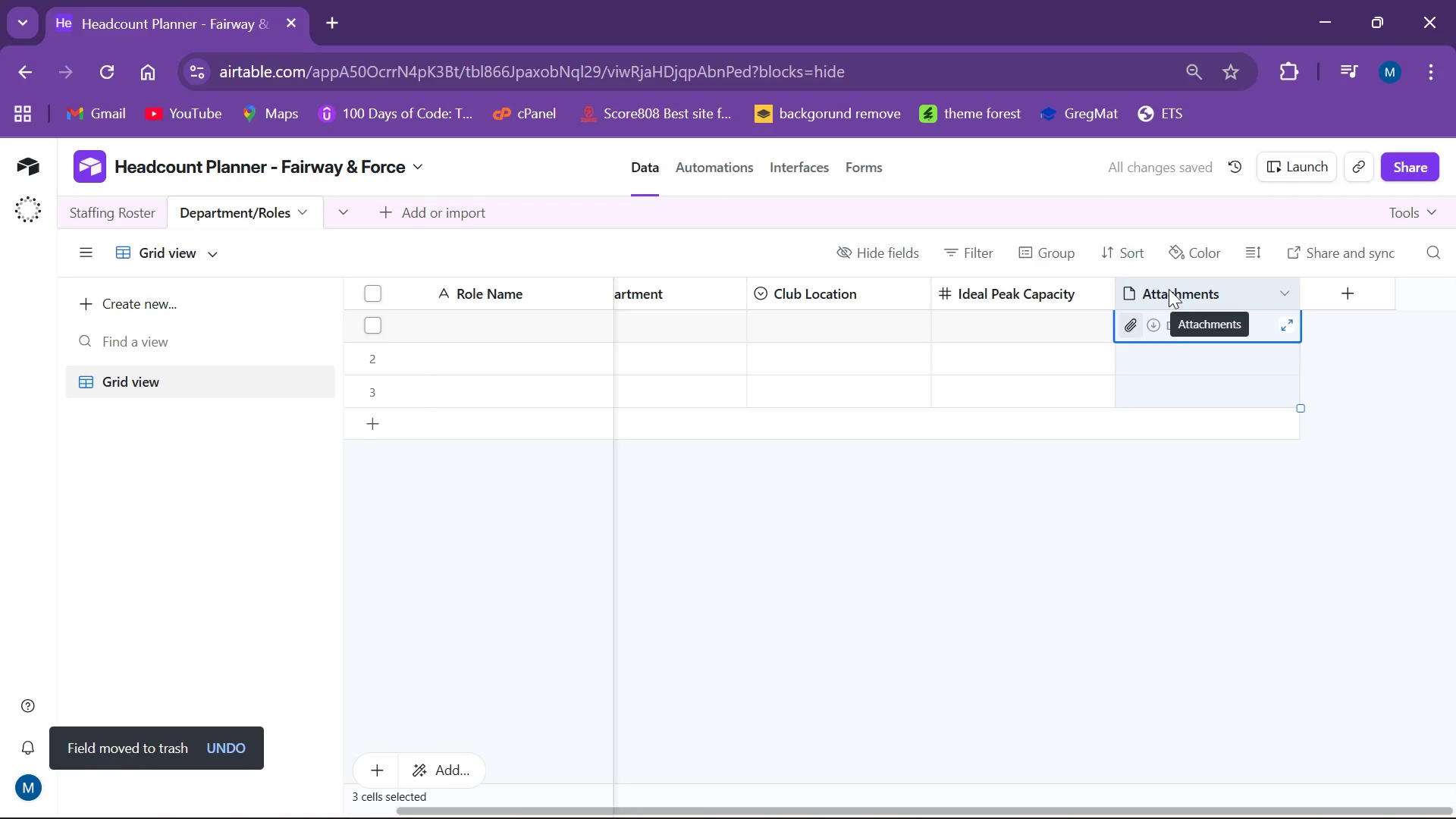 
right_click([1169, 289])
 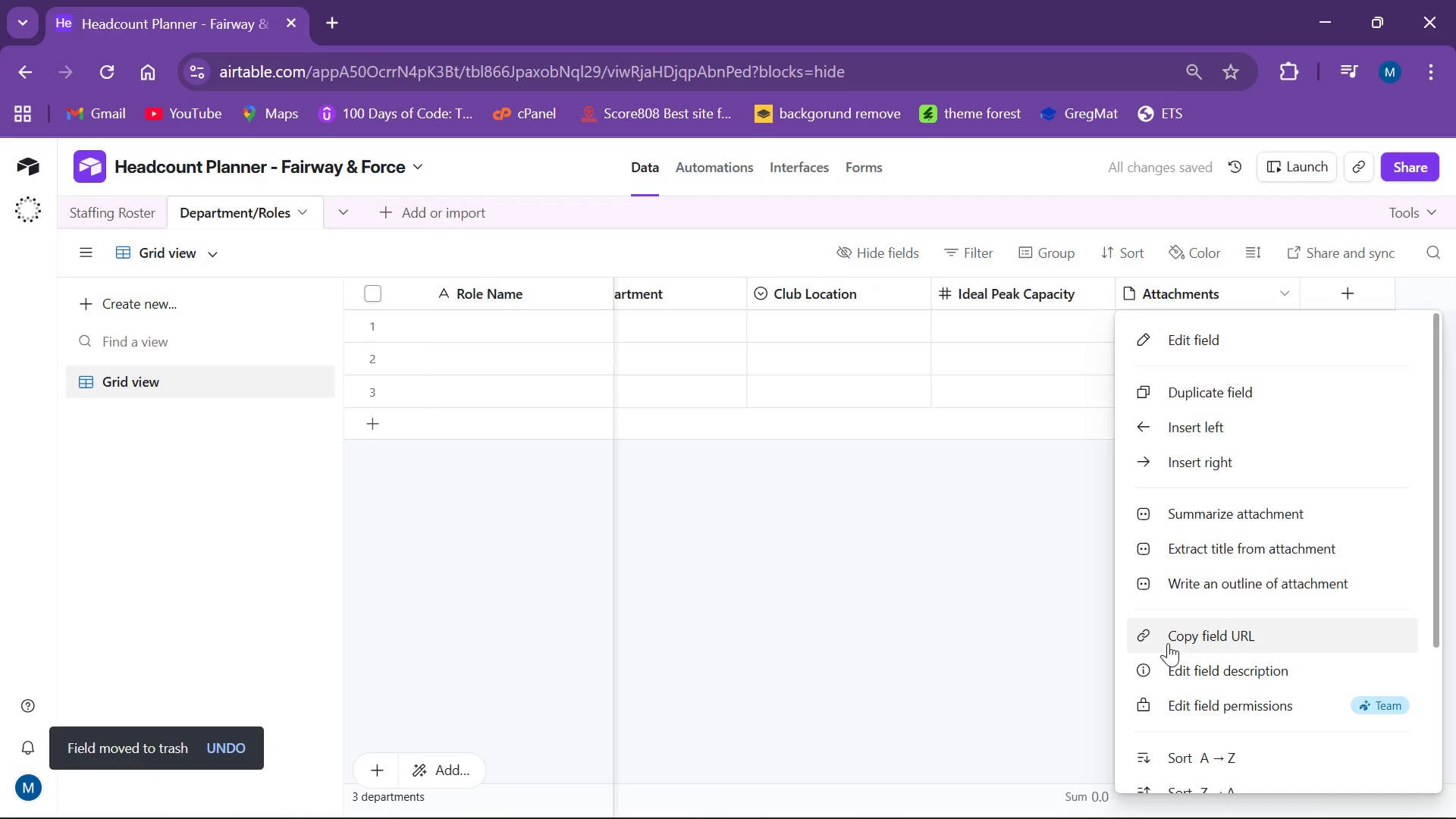 
scroll: coordinate [1221, 625], scroll_direction: down, amount: 2.0
 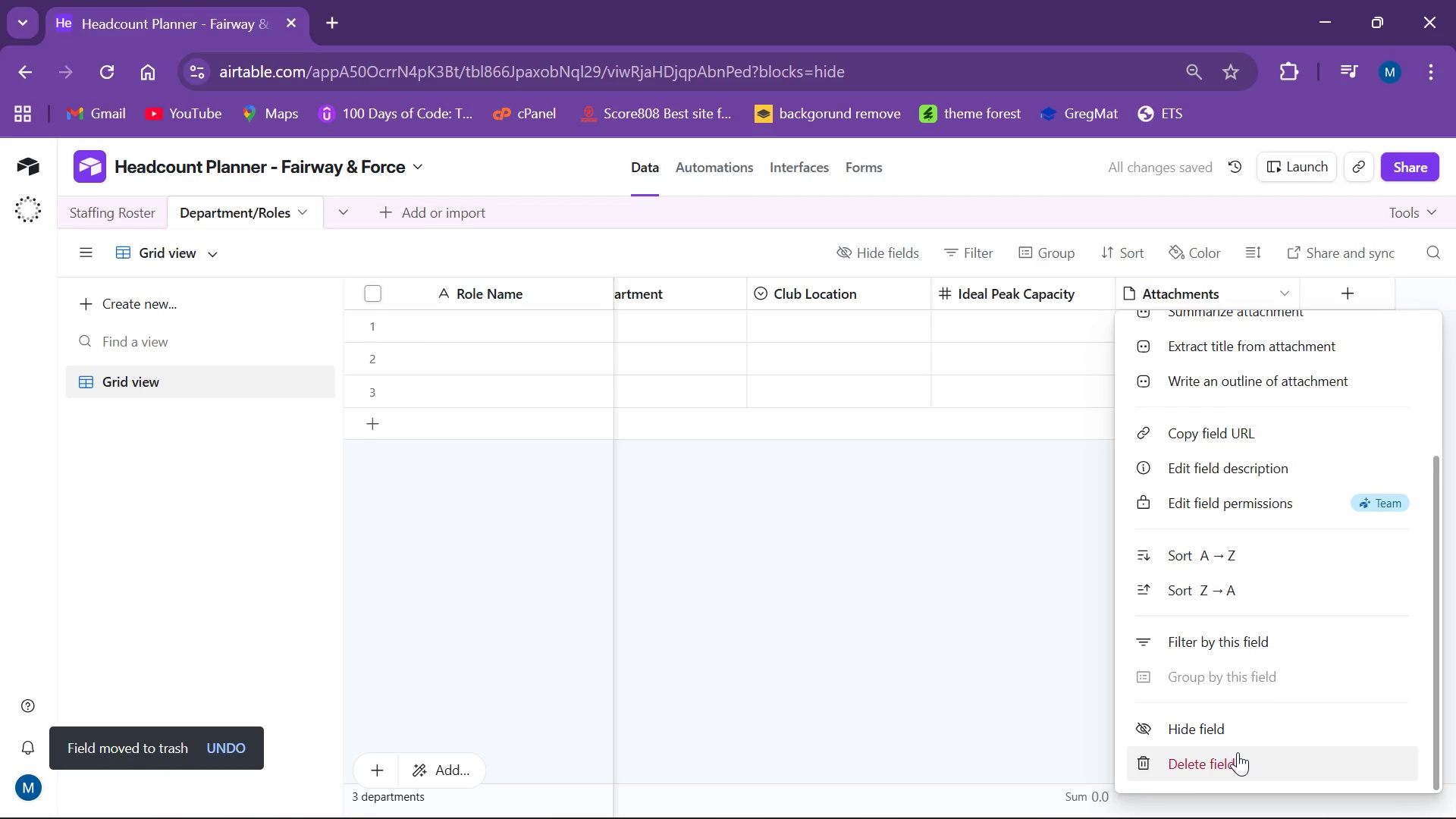 
left_click([1238, 752])
 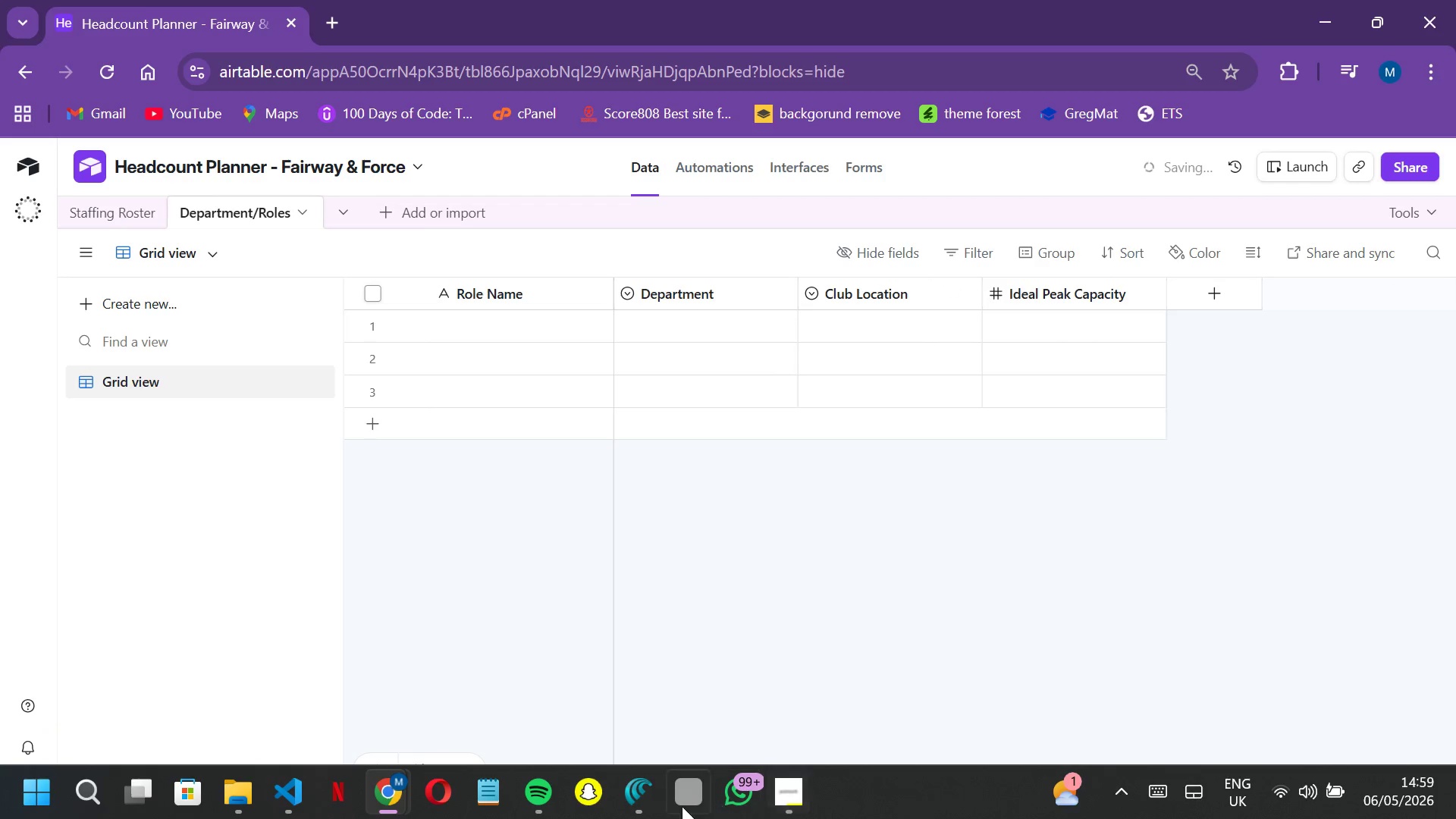 
left_click([784, 800])